 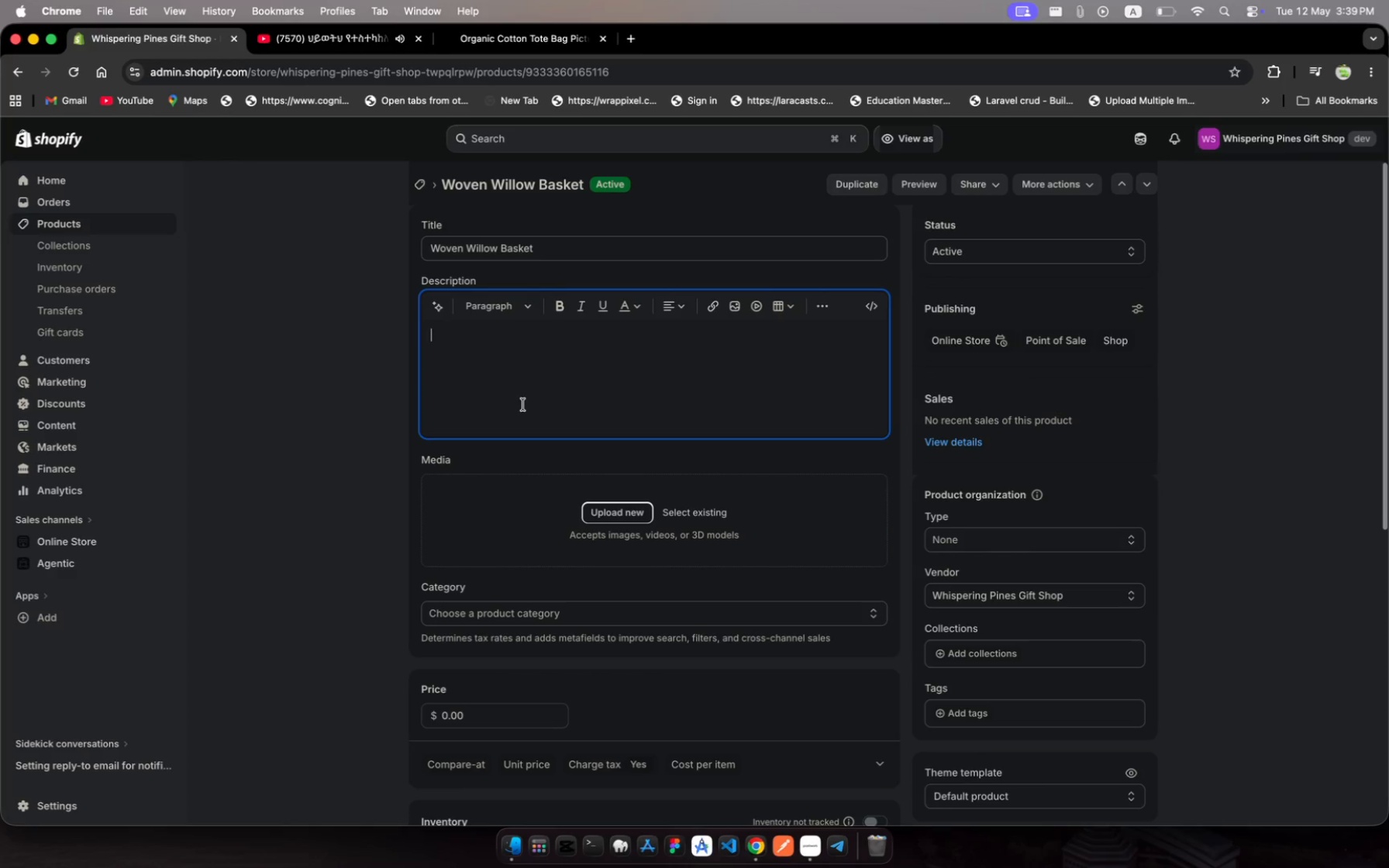 
type(Woven Willow Basket)
 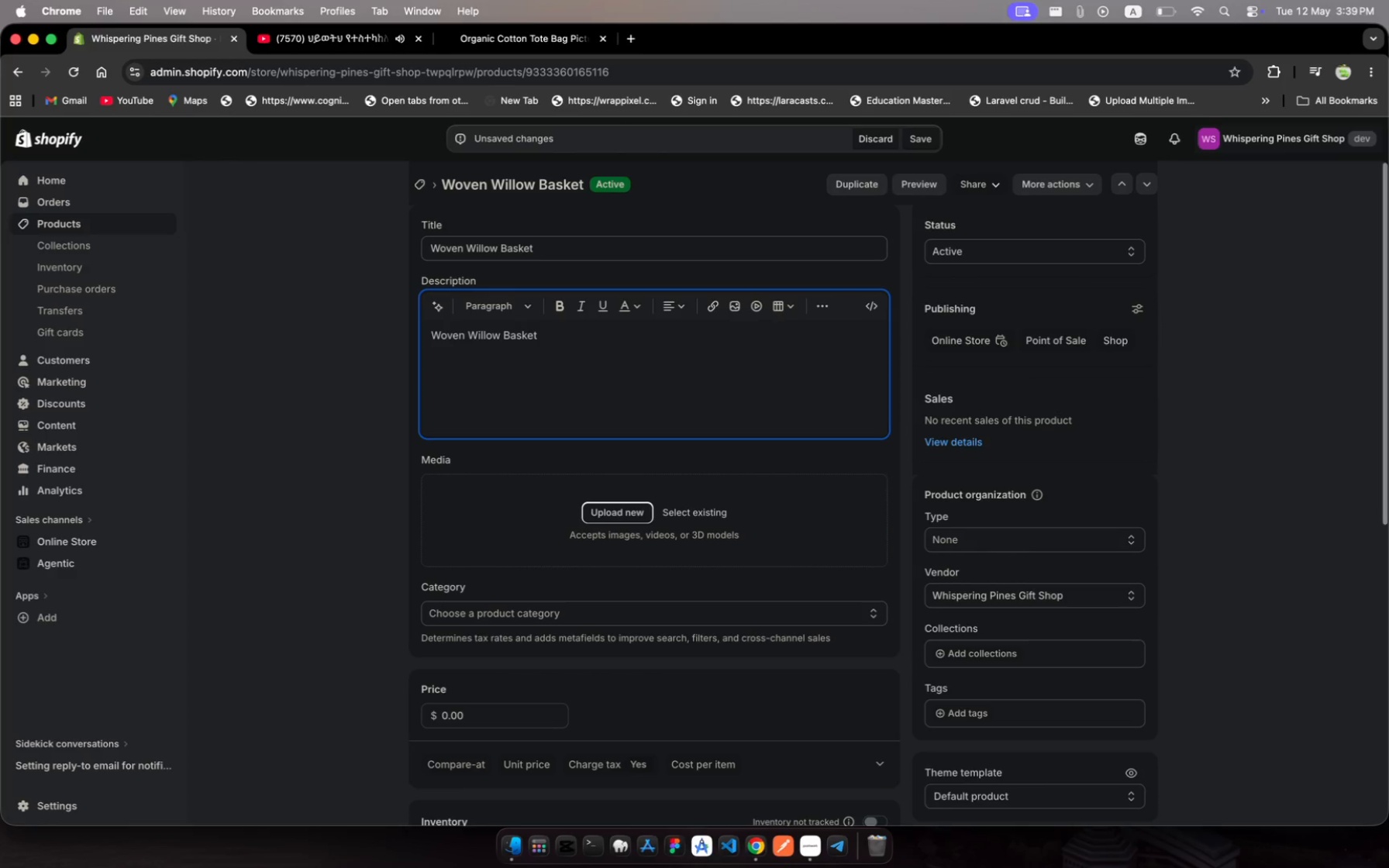 
wait(5.98)
 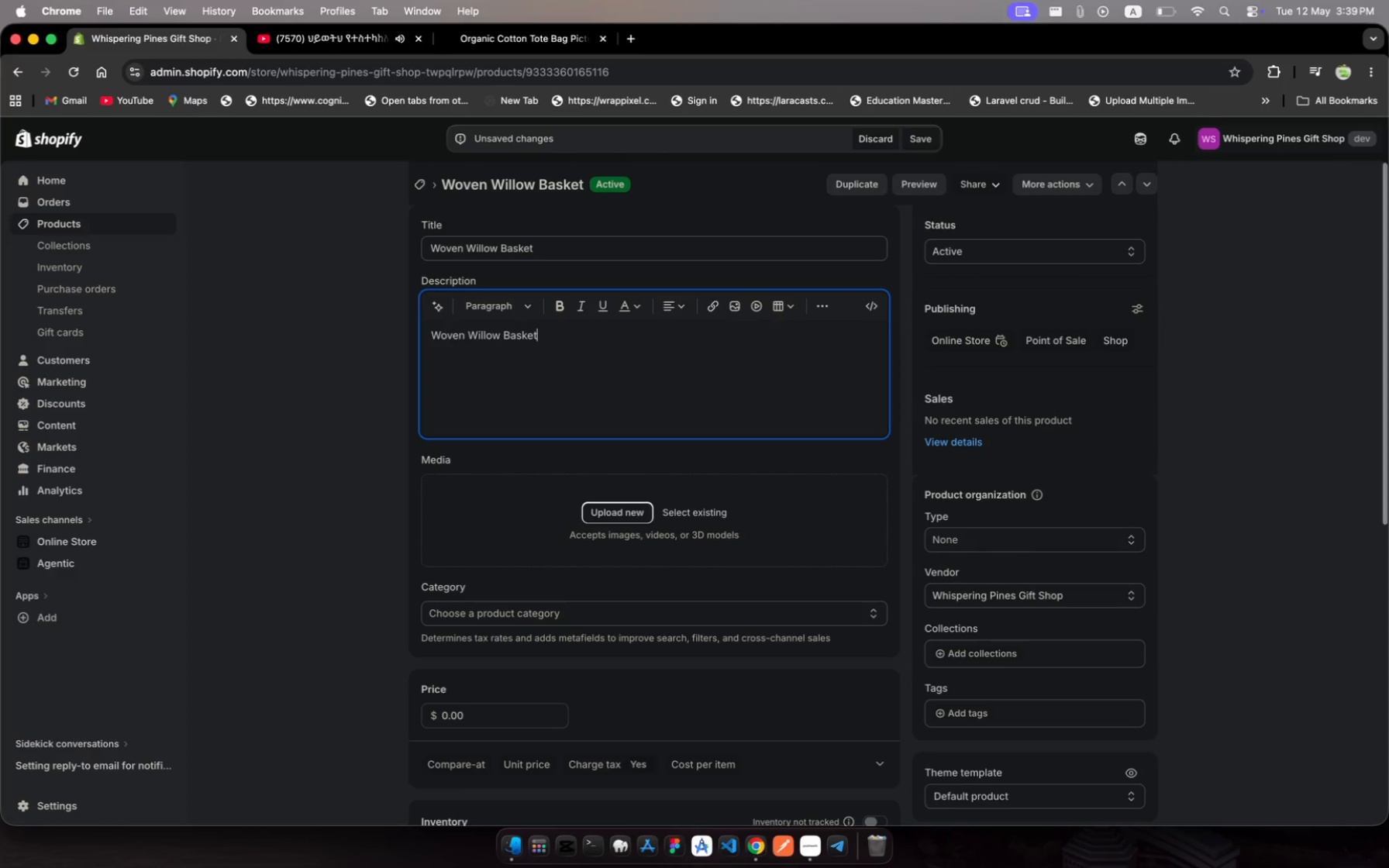 
key(Meta+A)
 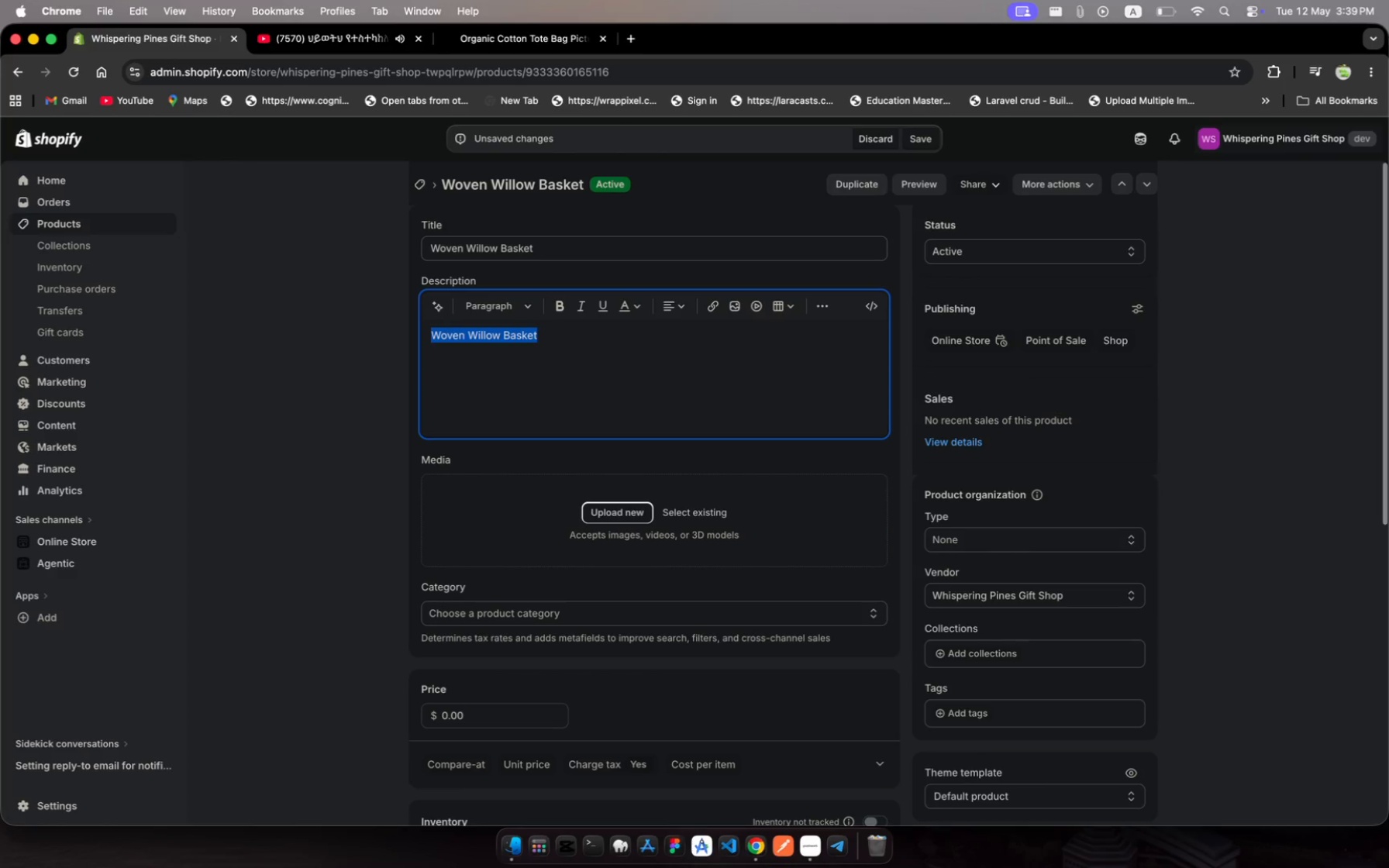 
type(Hand-wo)
key(Backspace)
type(oven )
 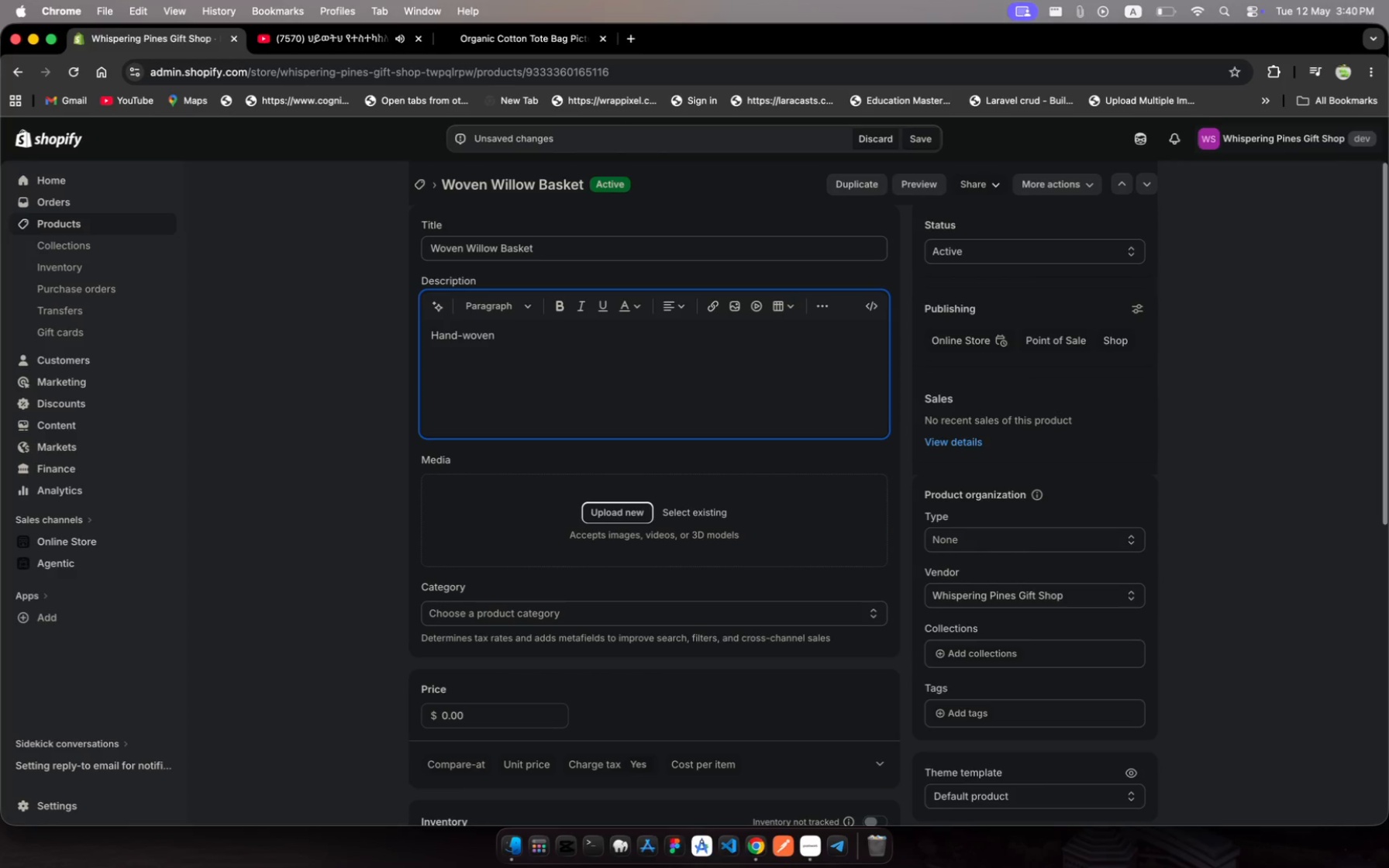 
type(willed )
 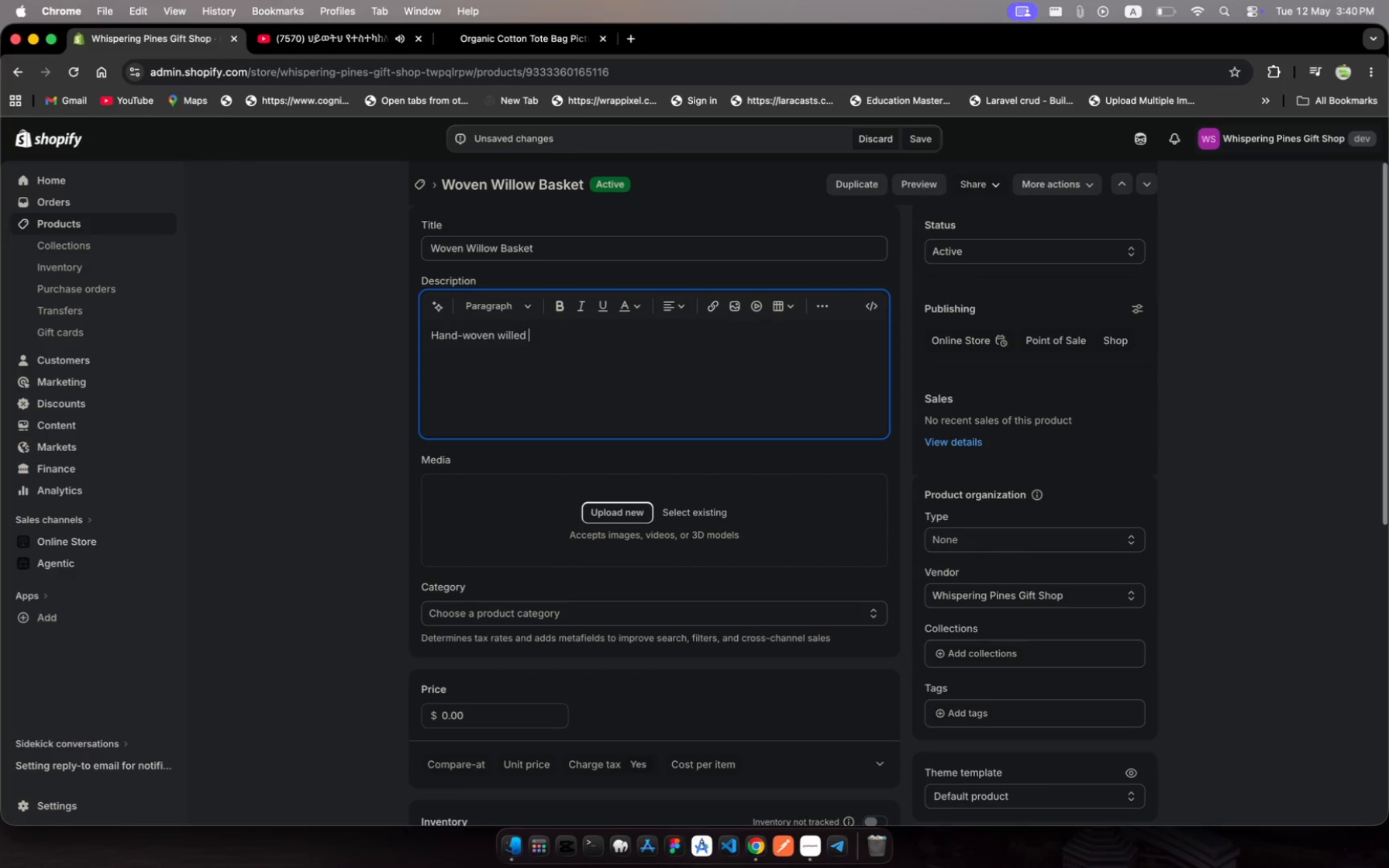 
type(basket)
 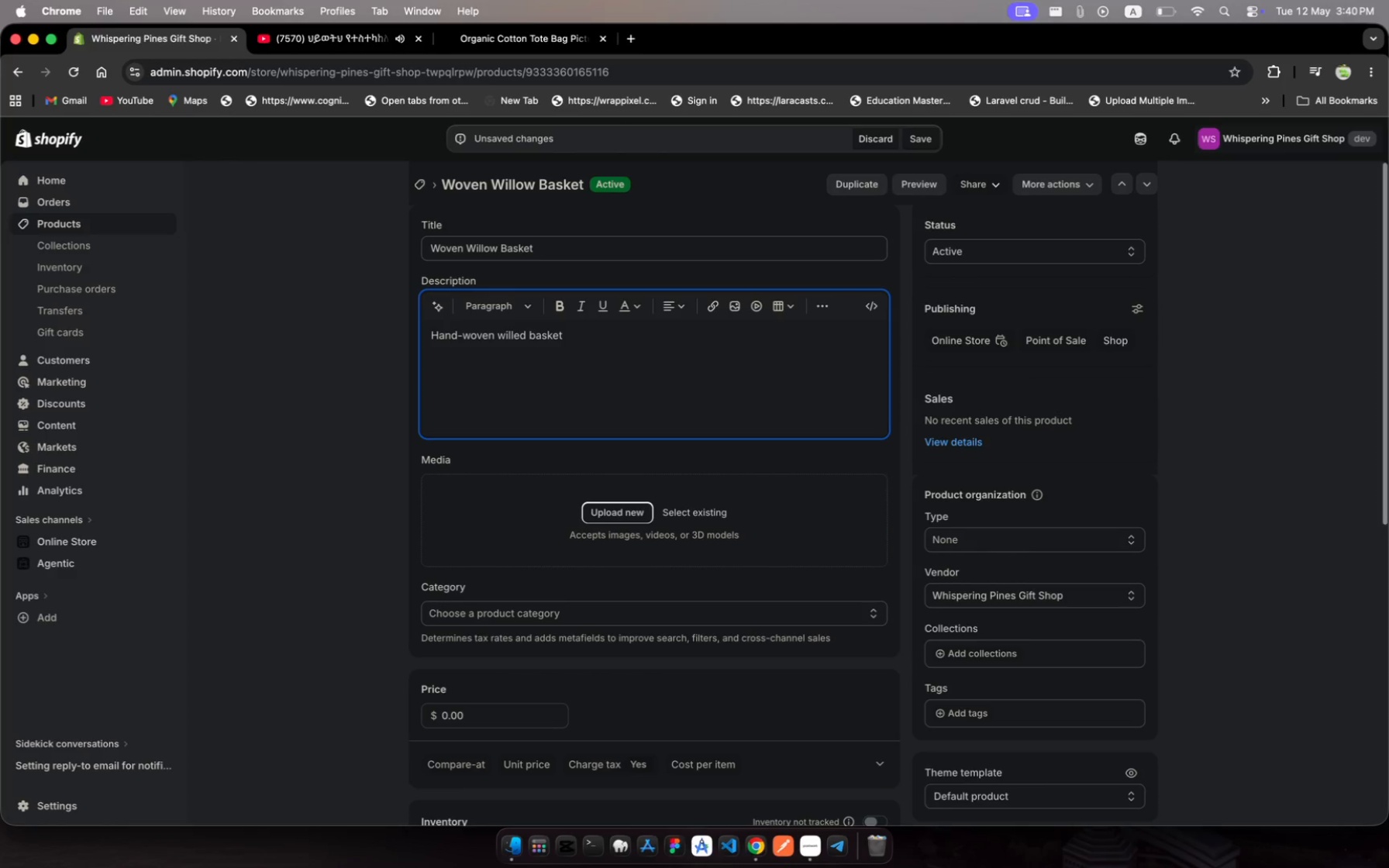 
wait(10.51)
 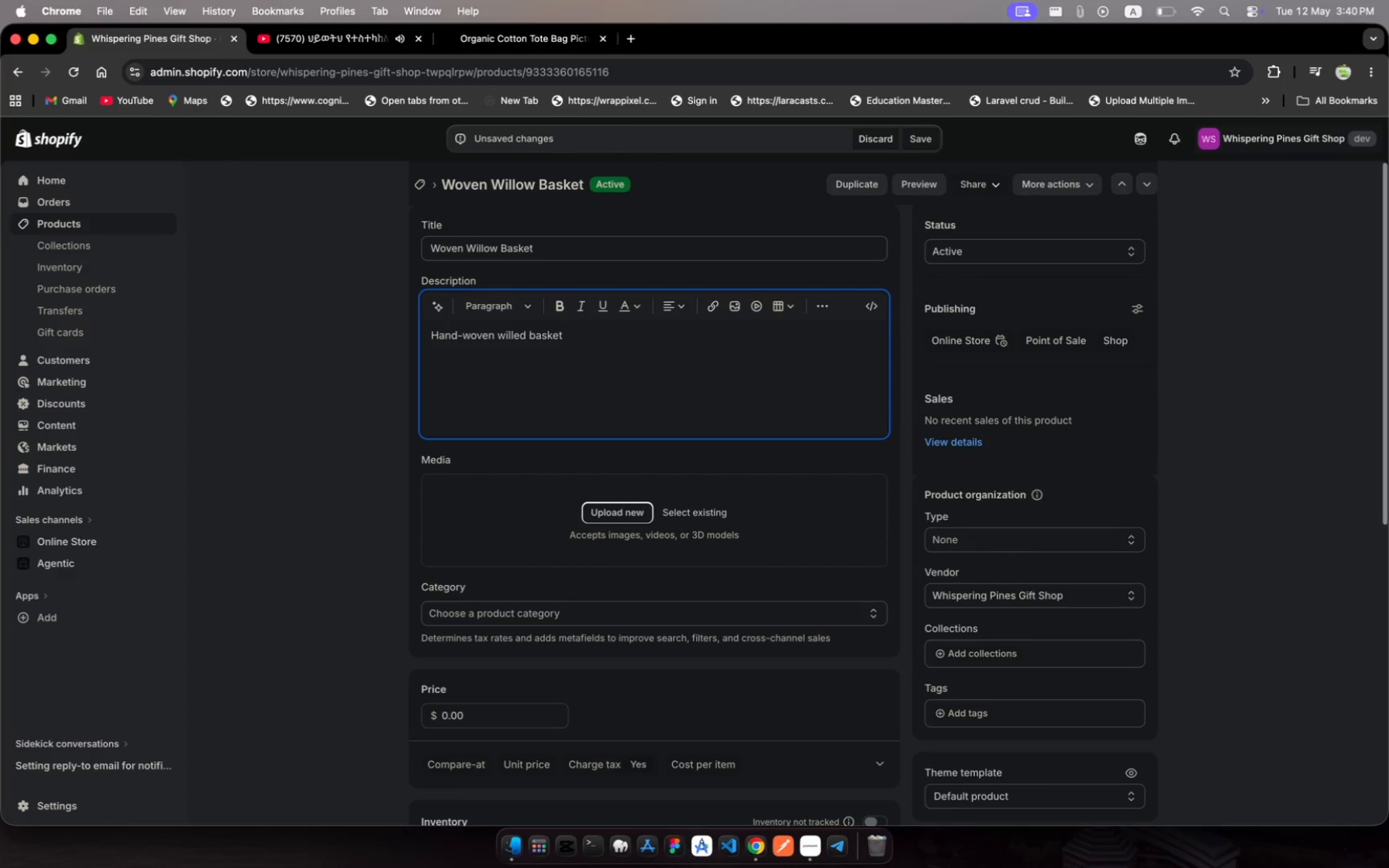 
left_click([527, 338])
 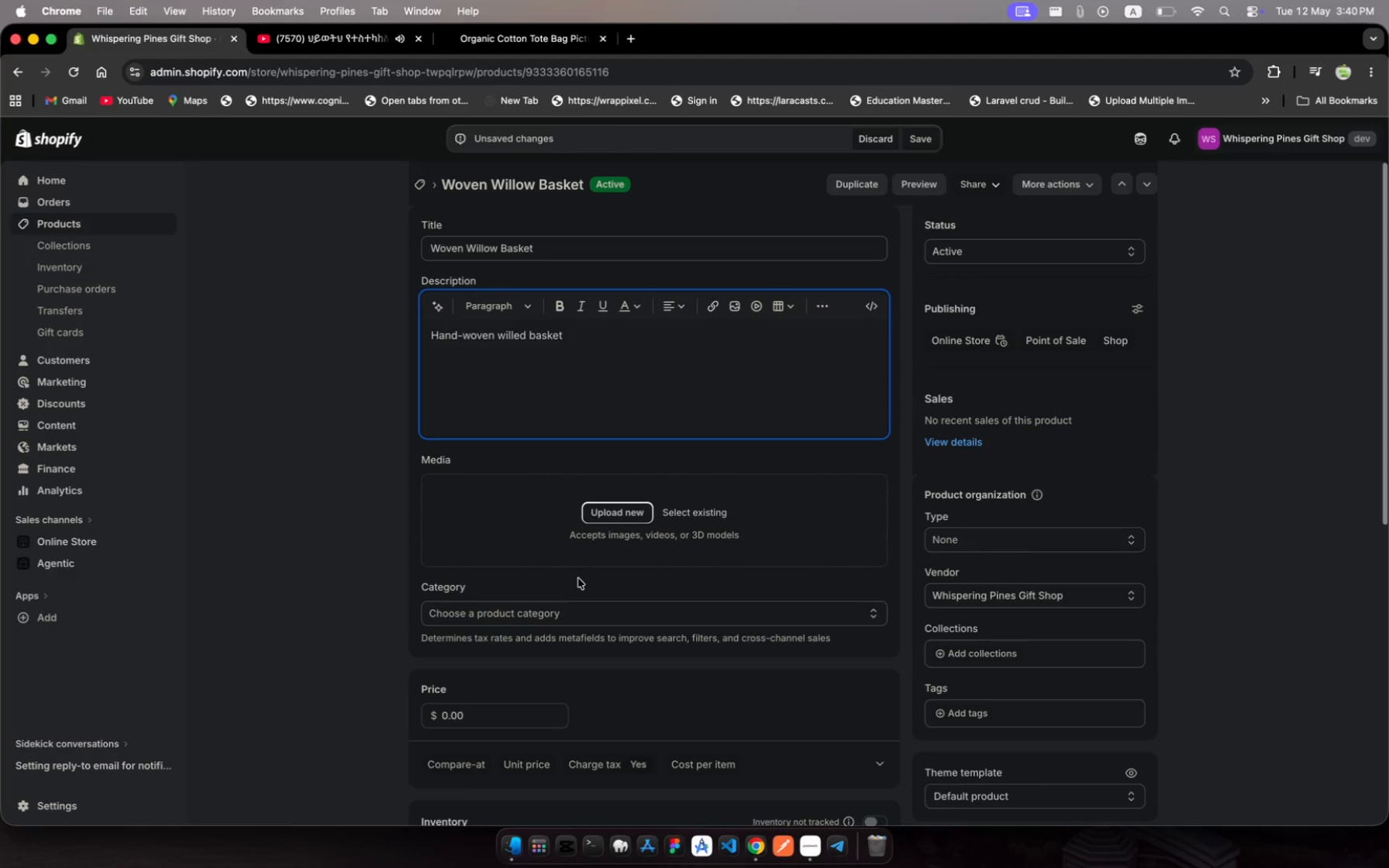 
key(Backspace)
 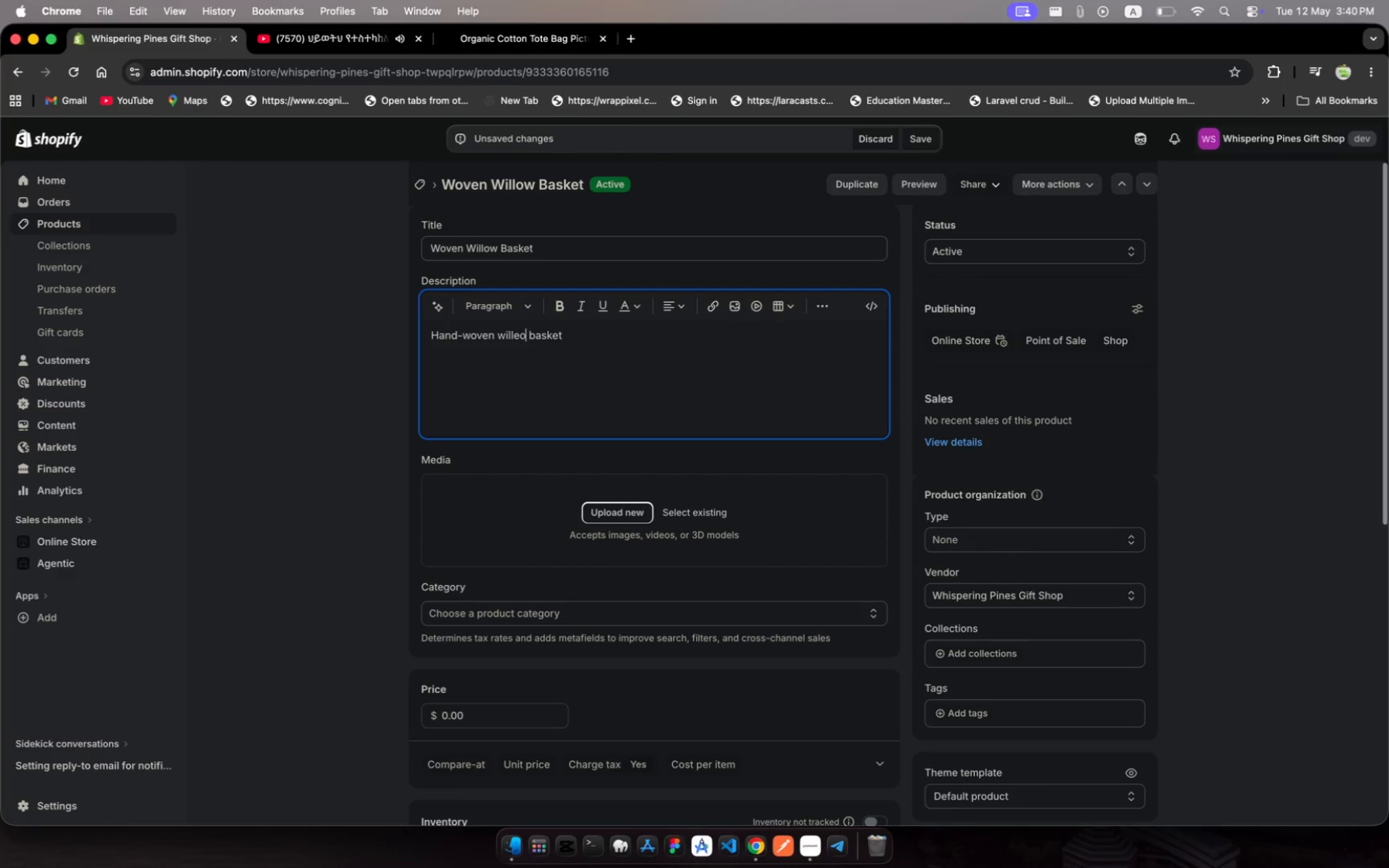 
key(O)
 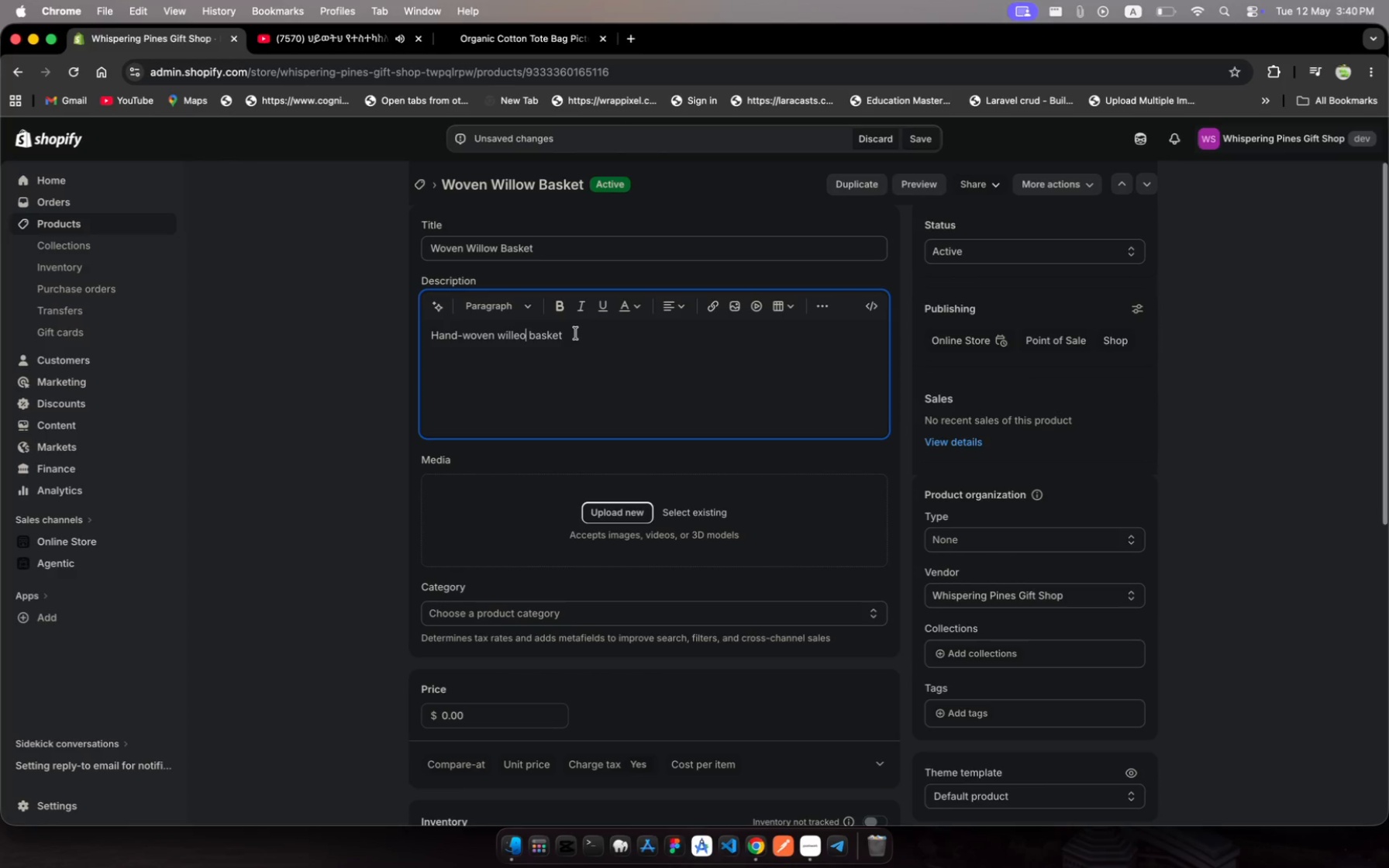 
left_click([575, 333])
 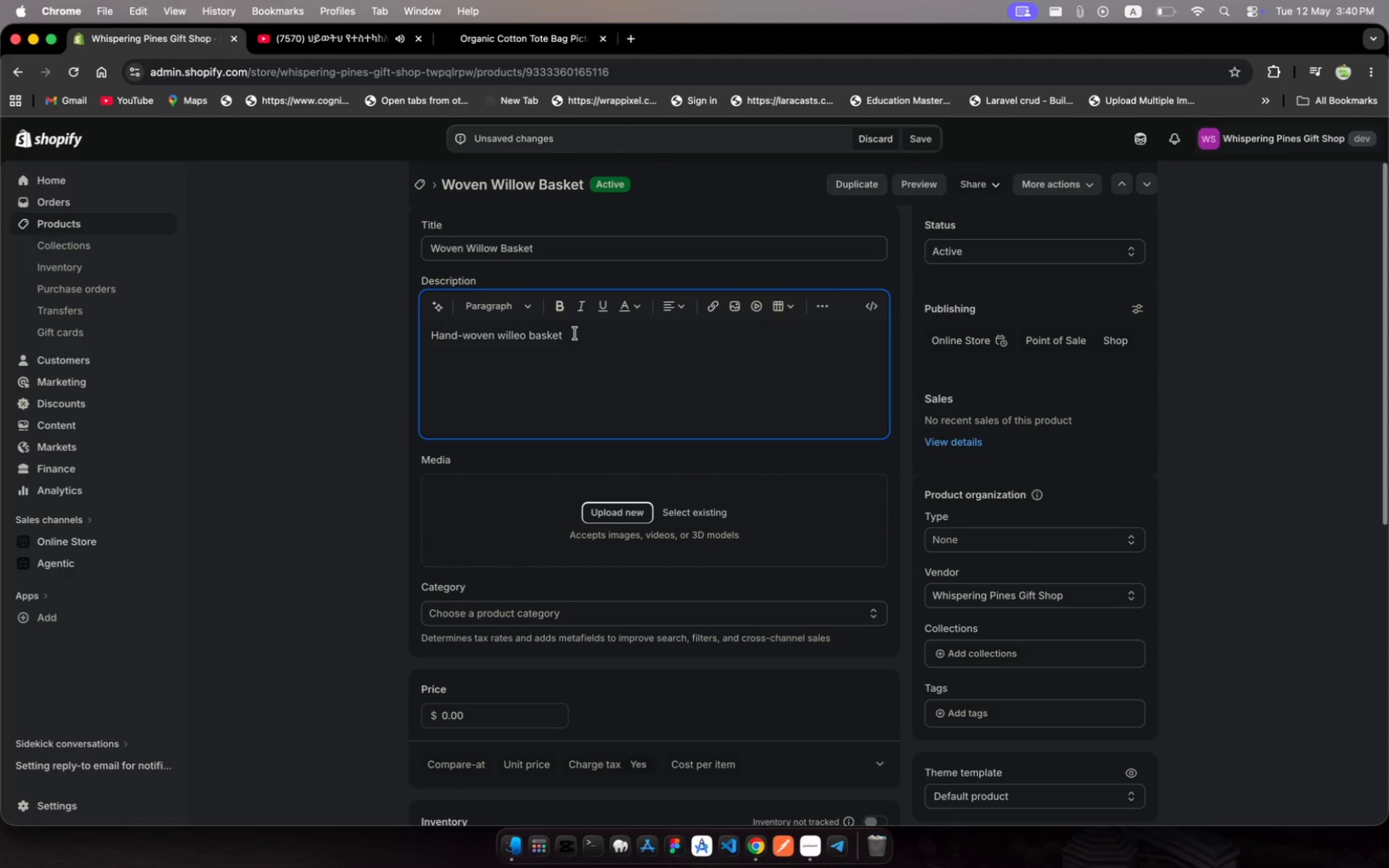 
wait(18.68)
 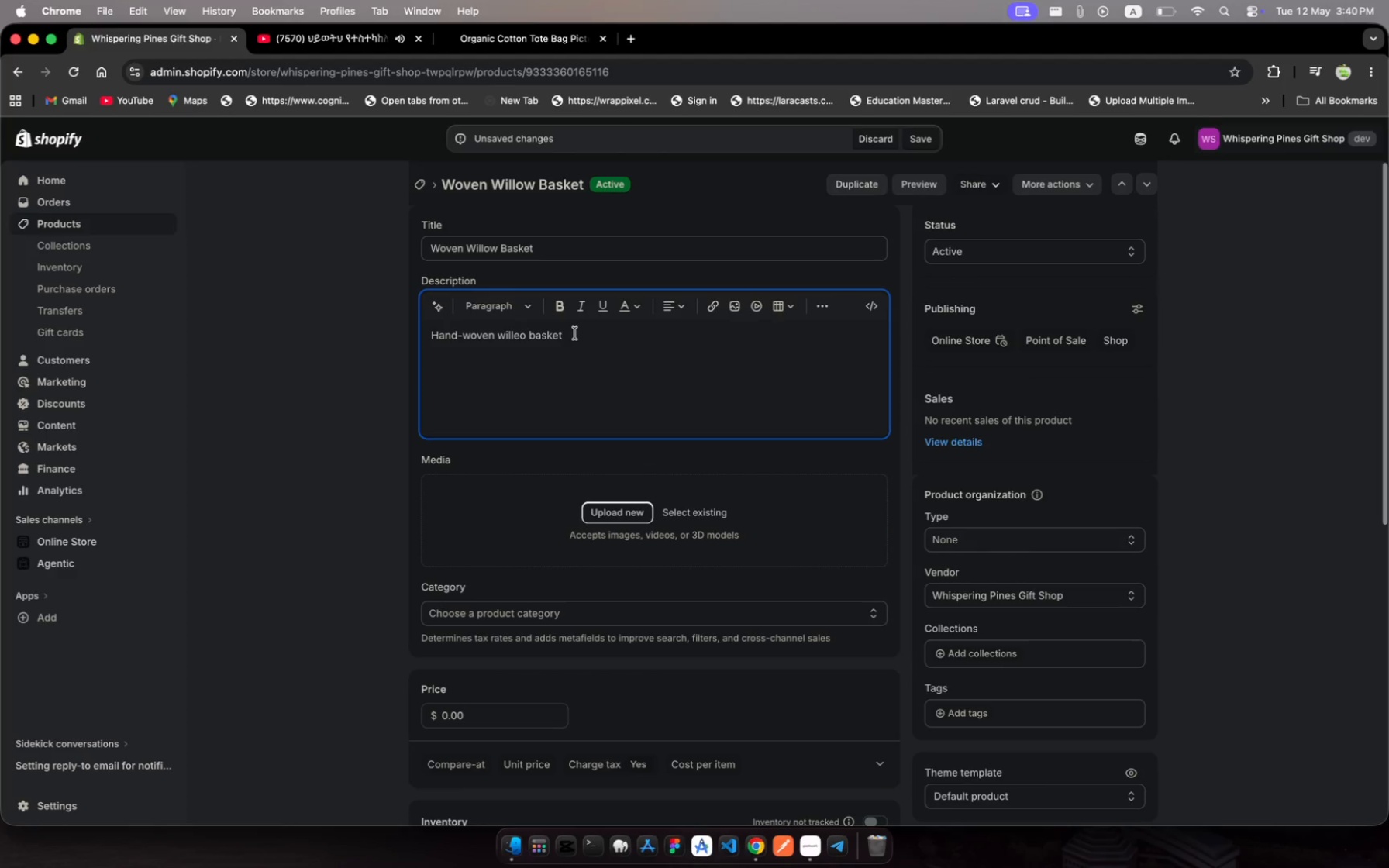 
type( crafted by local artisans )
 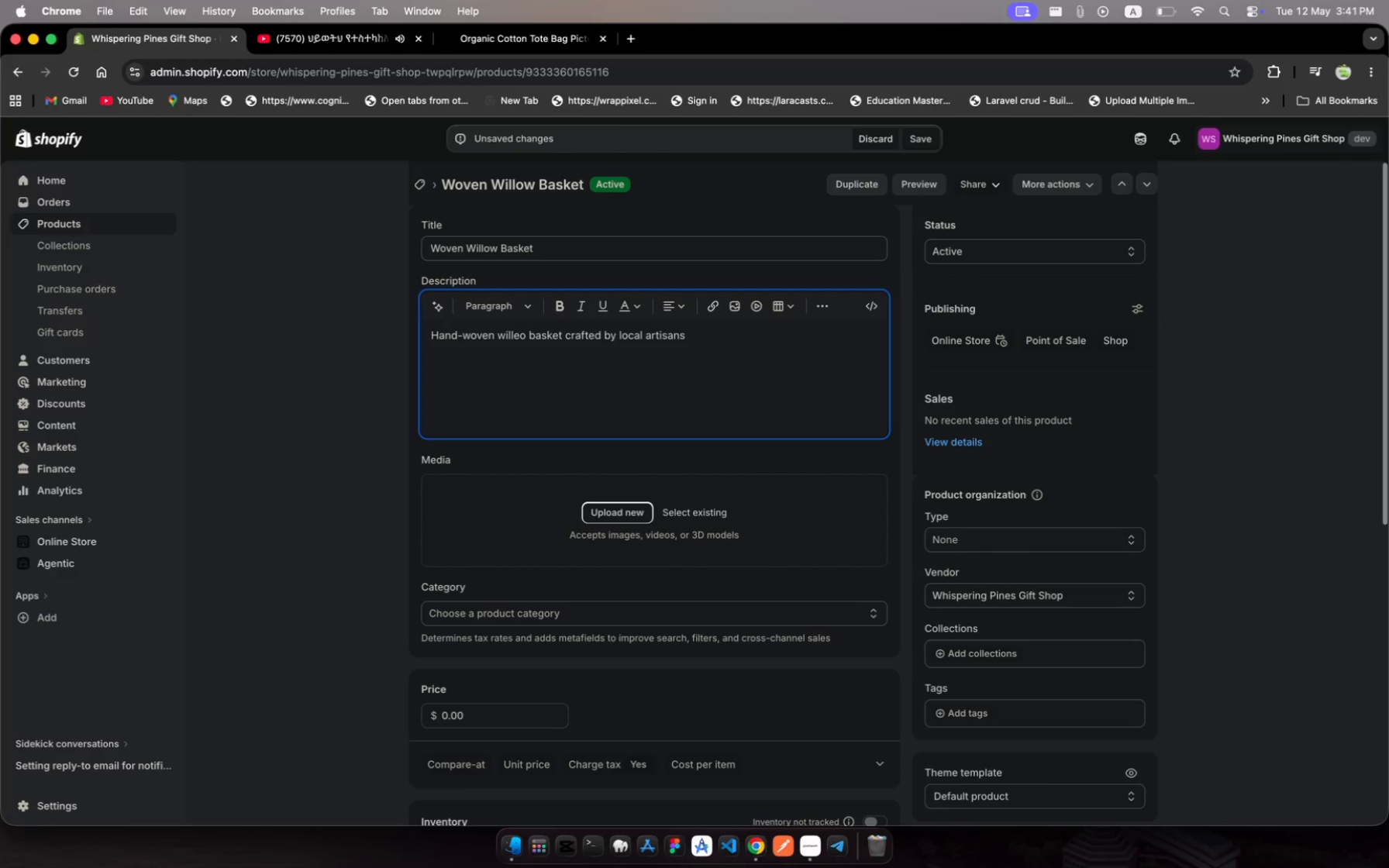 
type(- oerfect )
key(Backspace)
key(Backspace)
key(Backspace)
key(Backspace)
key(Backspace)
key(Backspace)
key(Backspace)
key(Backspace)
type(perfect )
 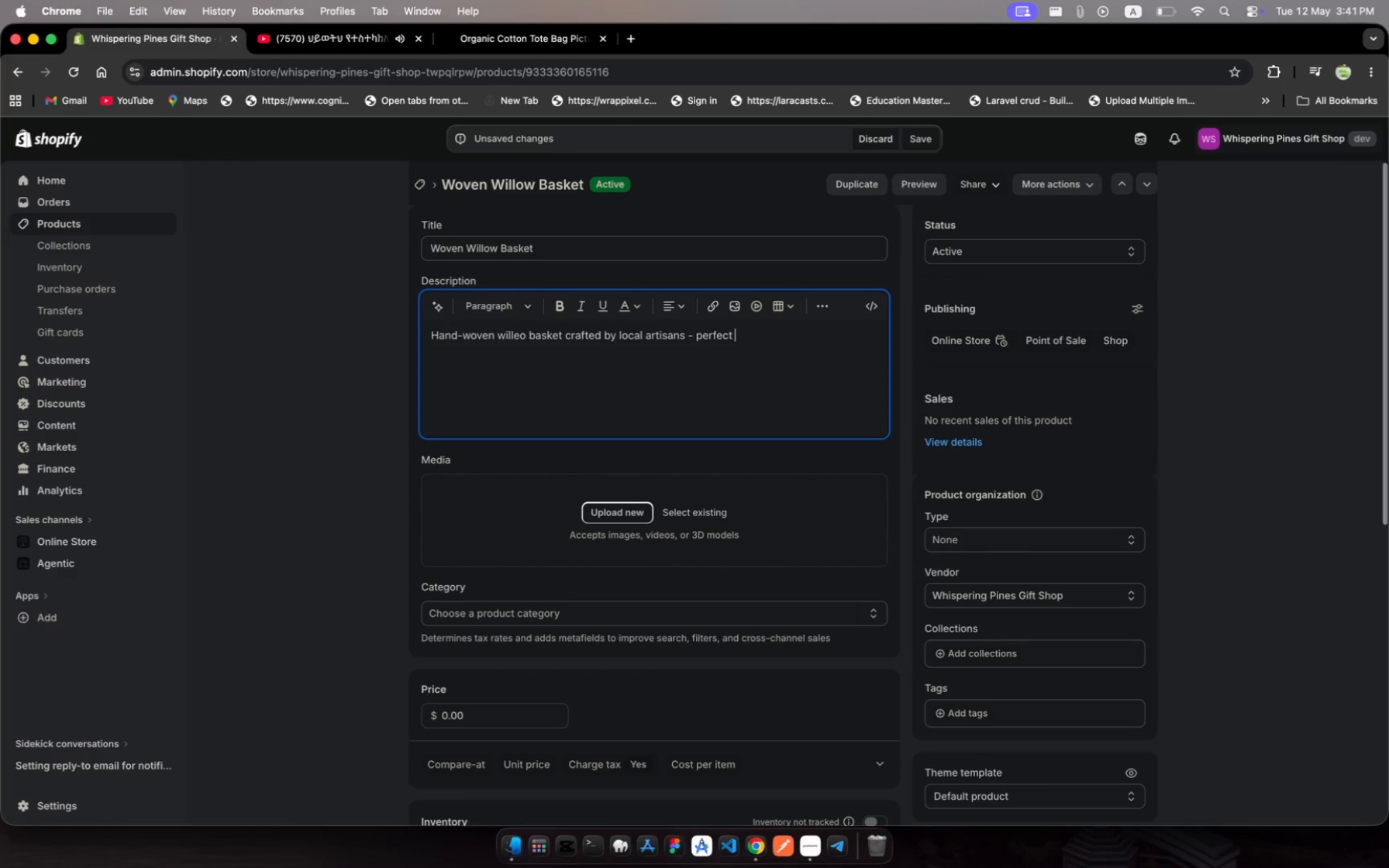 
type(fr resot picnics ad foragig)
 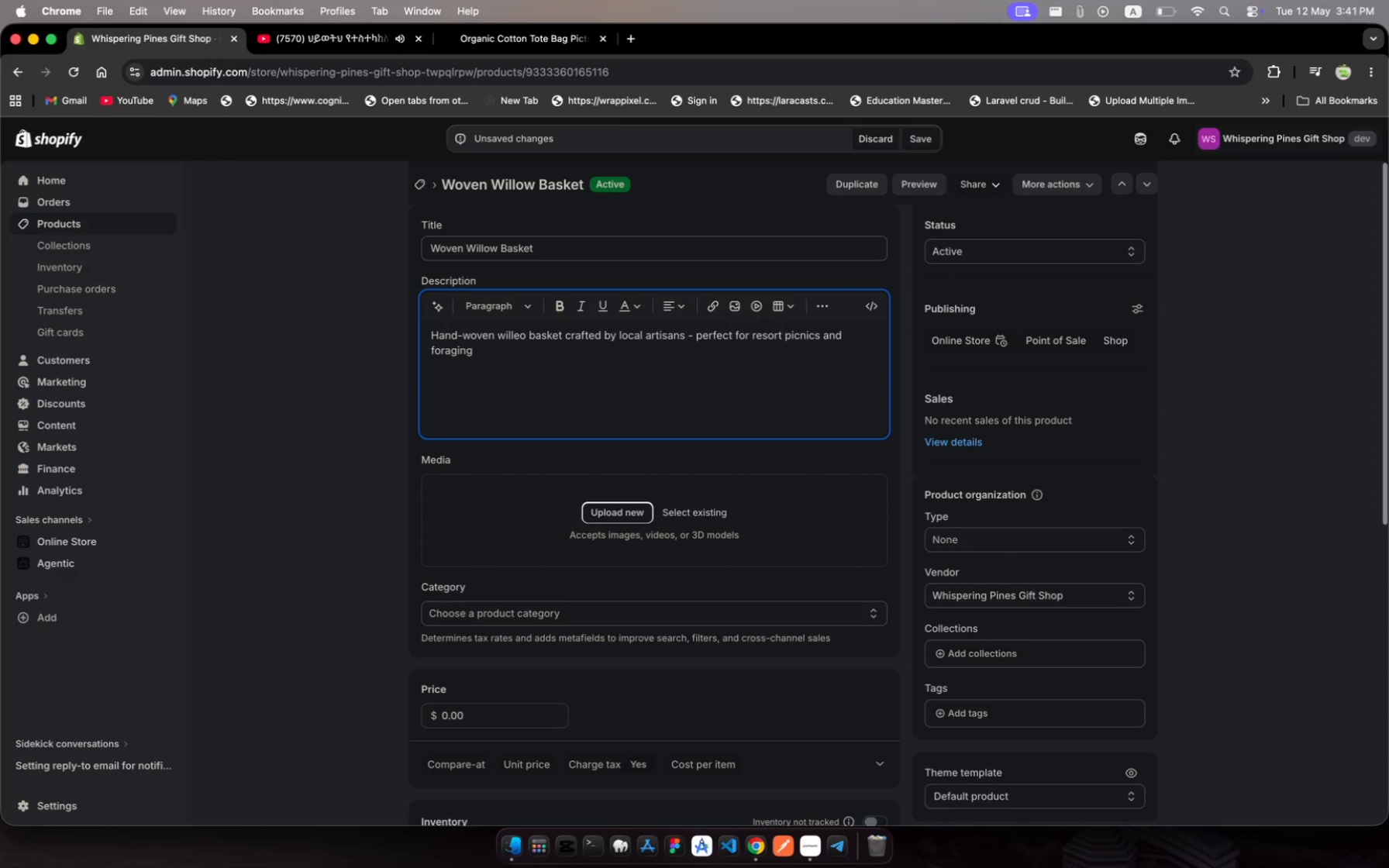 
hold_key(key=N, duration=0.35)
 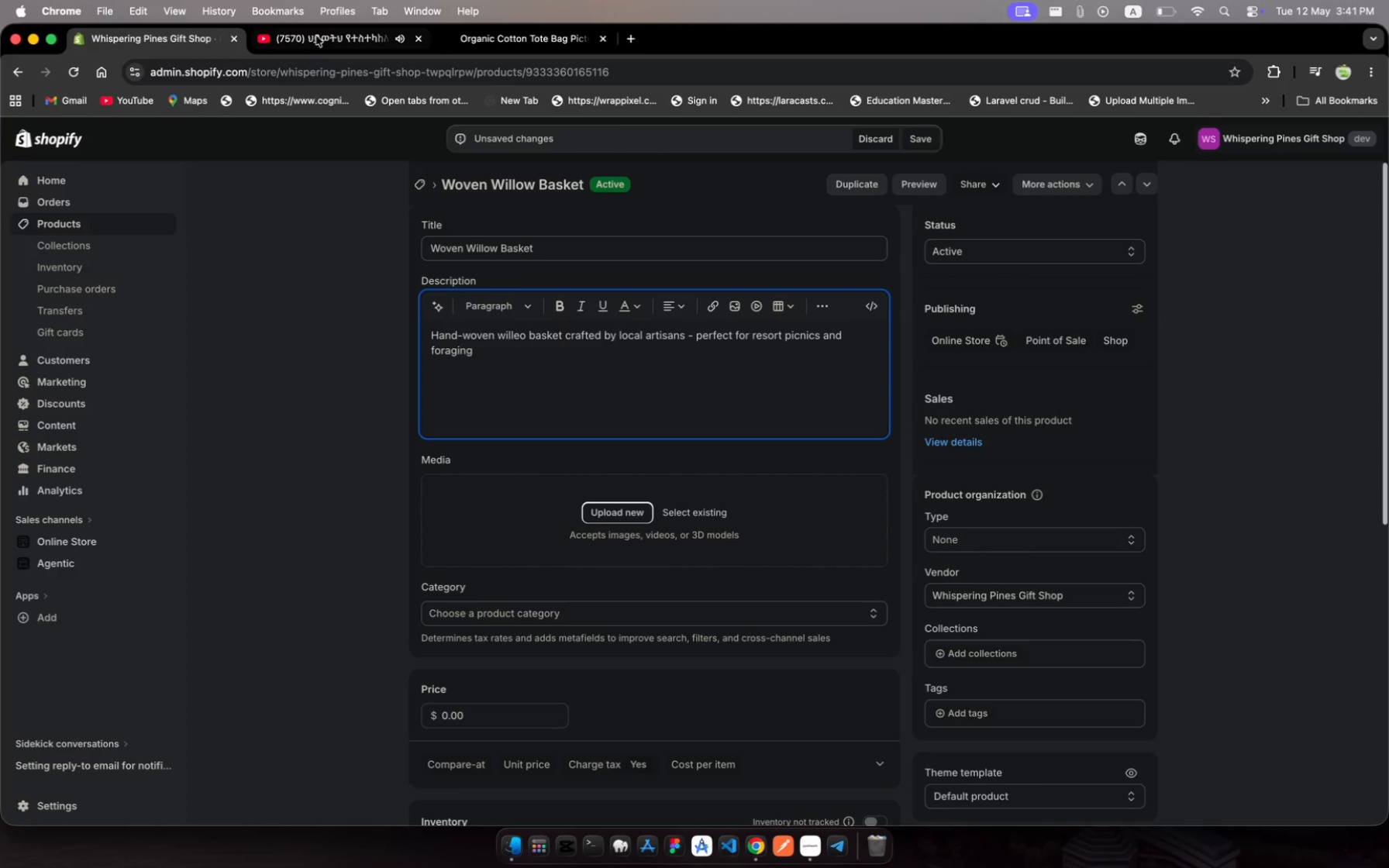 
left_click([304, 42])
 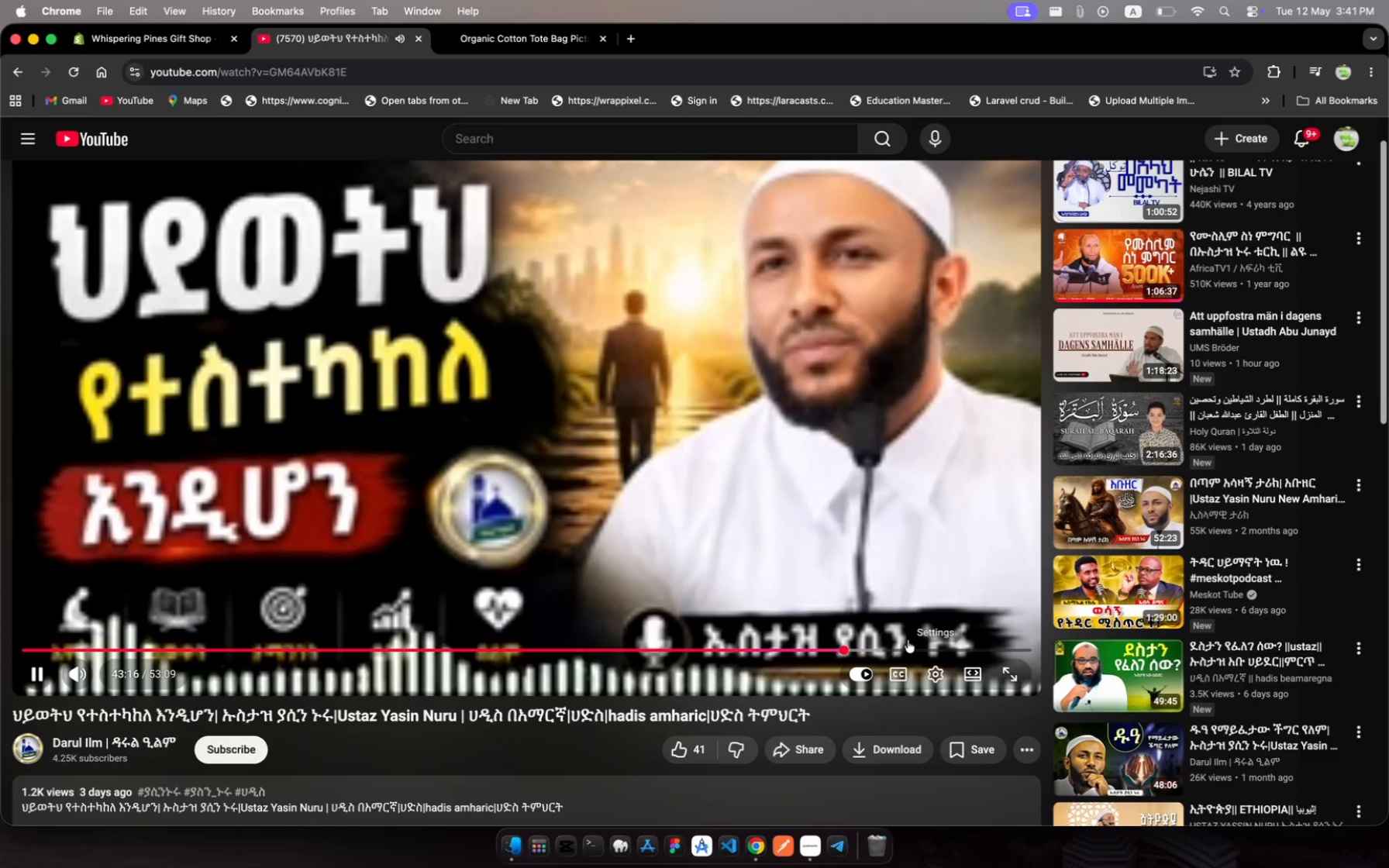 
left_click([911, 644])
 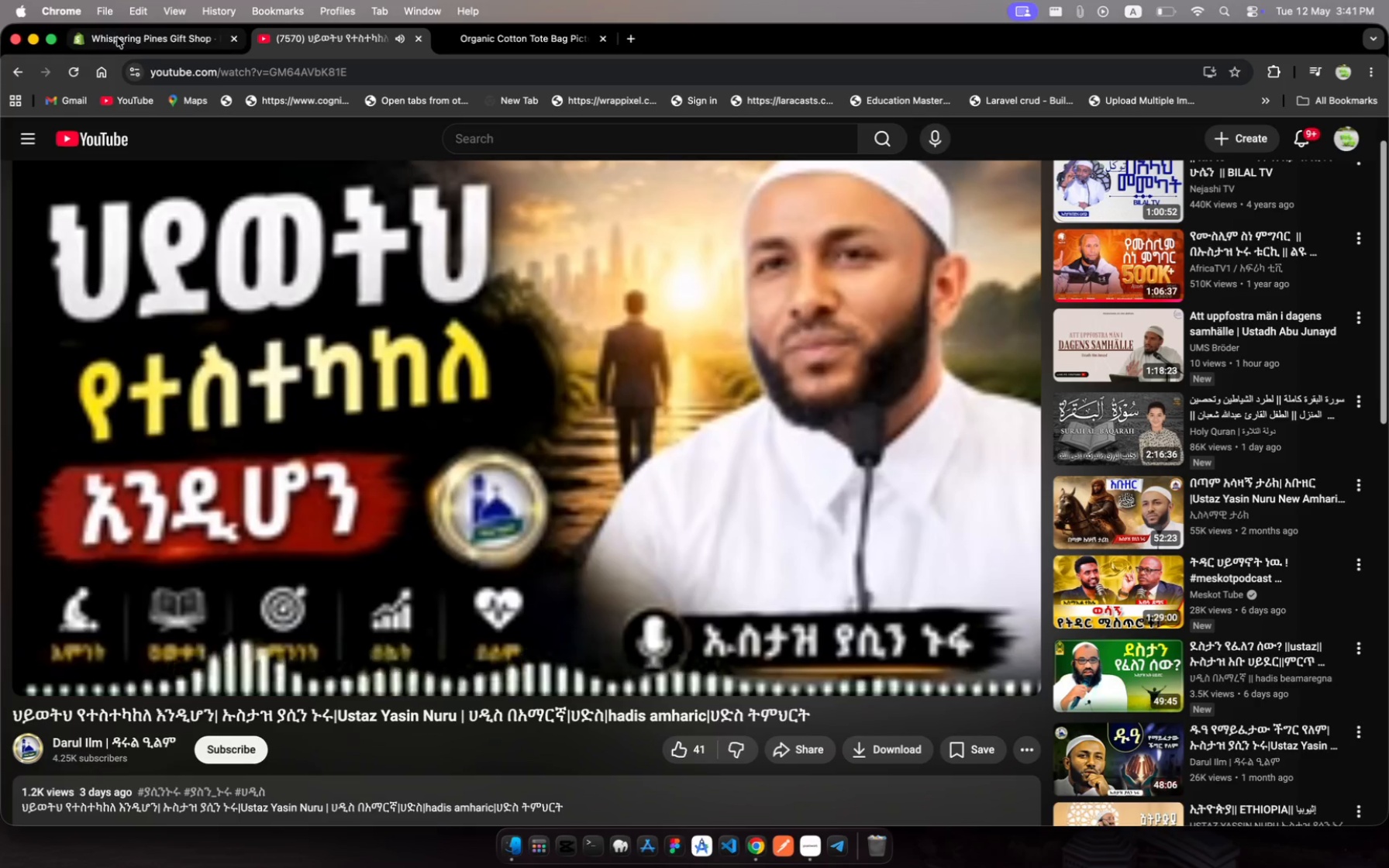 
left_click([143, 43])
 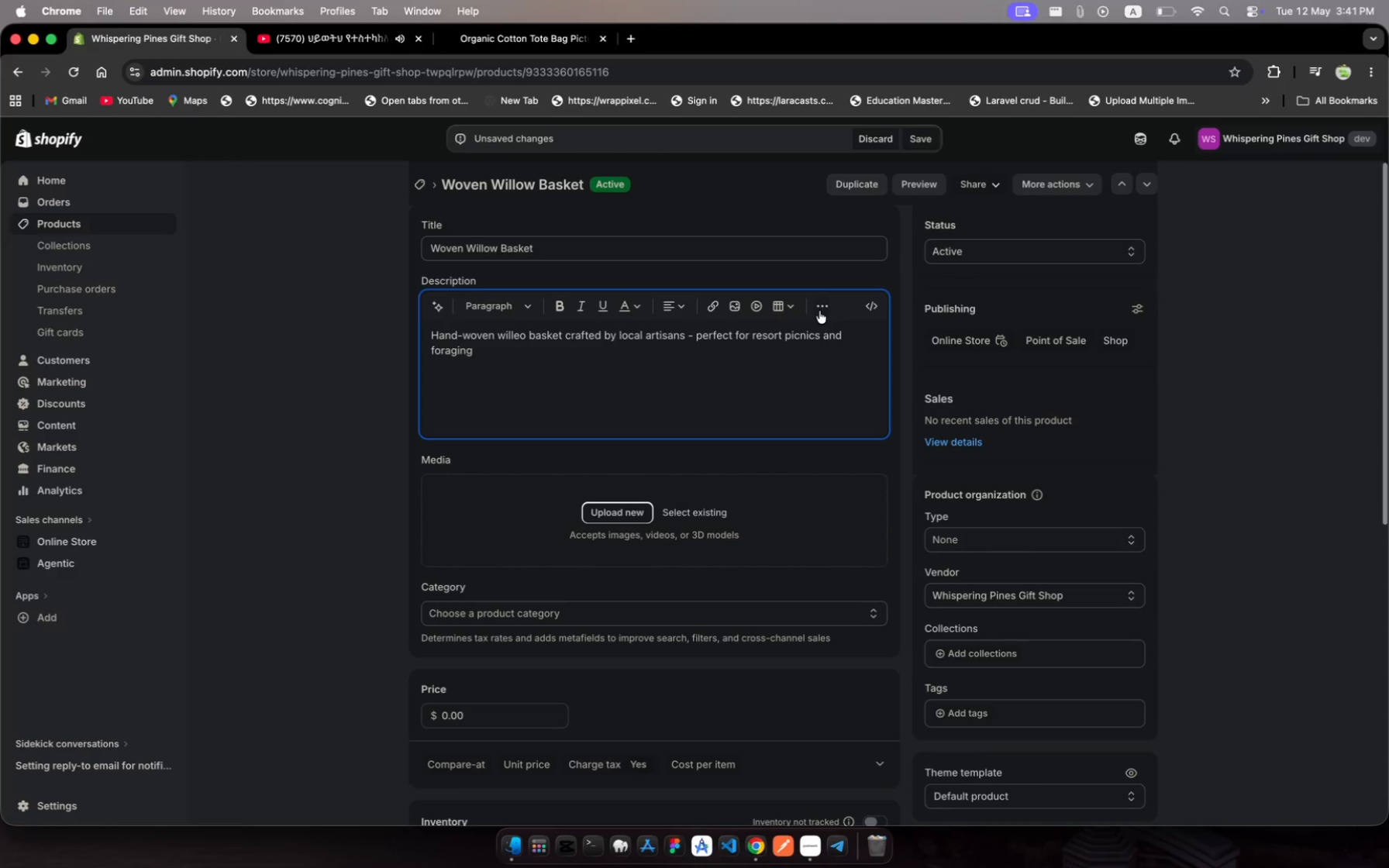 
wait(7.41)
 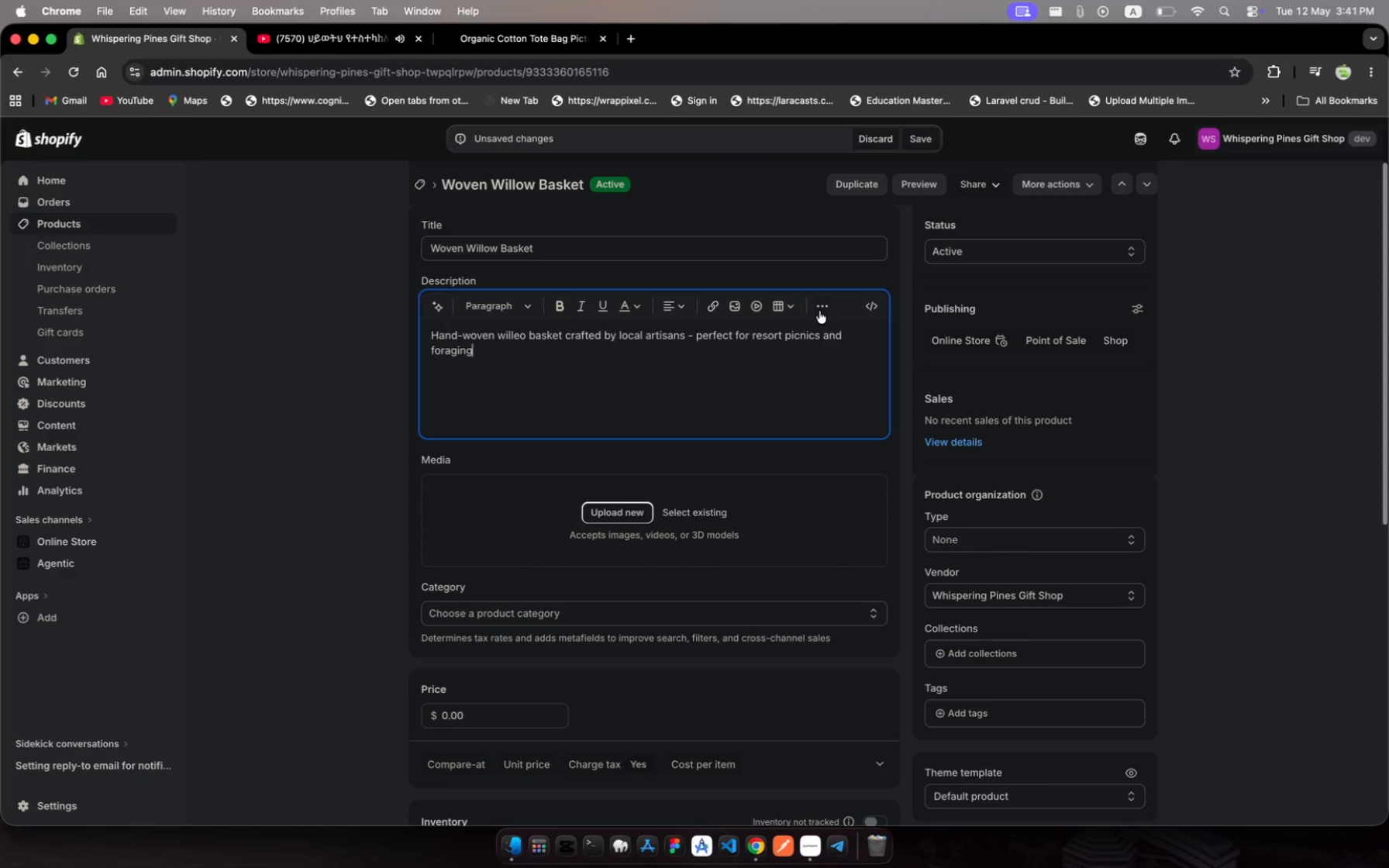 
key(Period)
 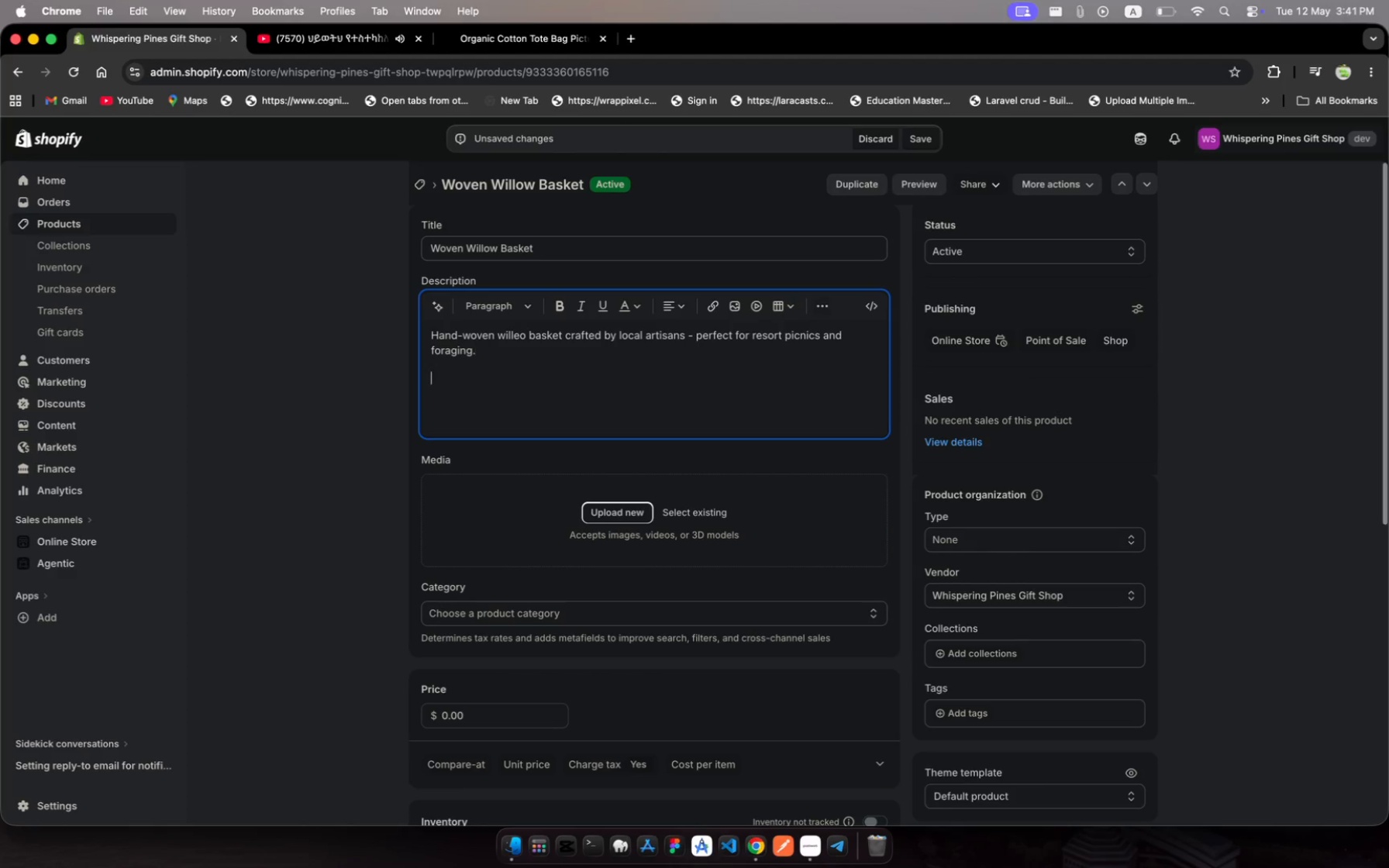 
key(Enter)
 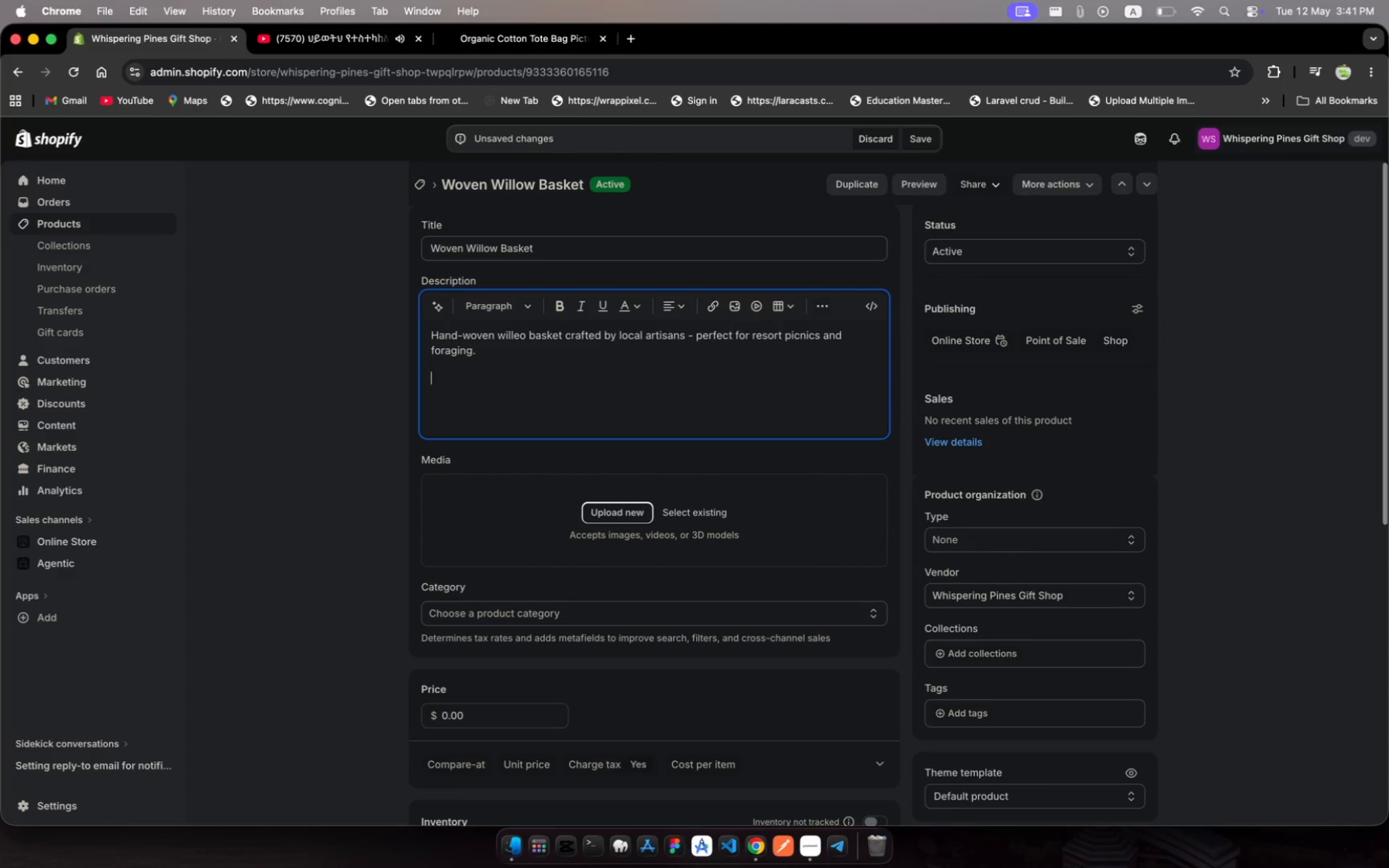 
type(Material)
 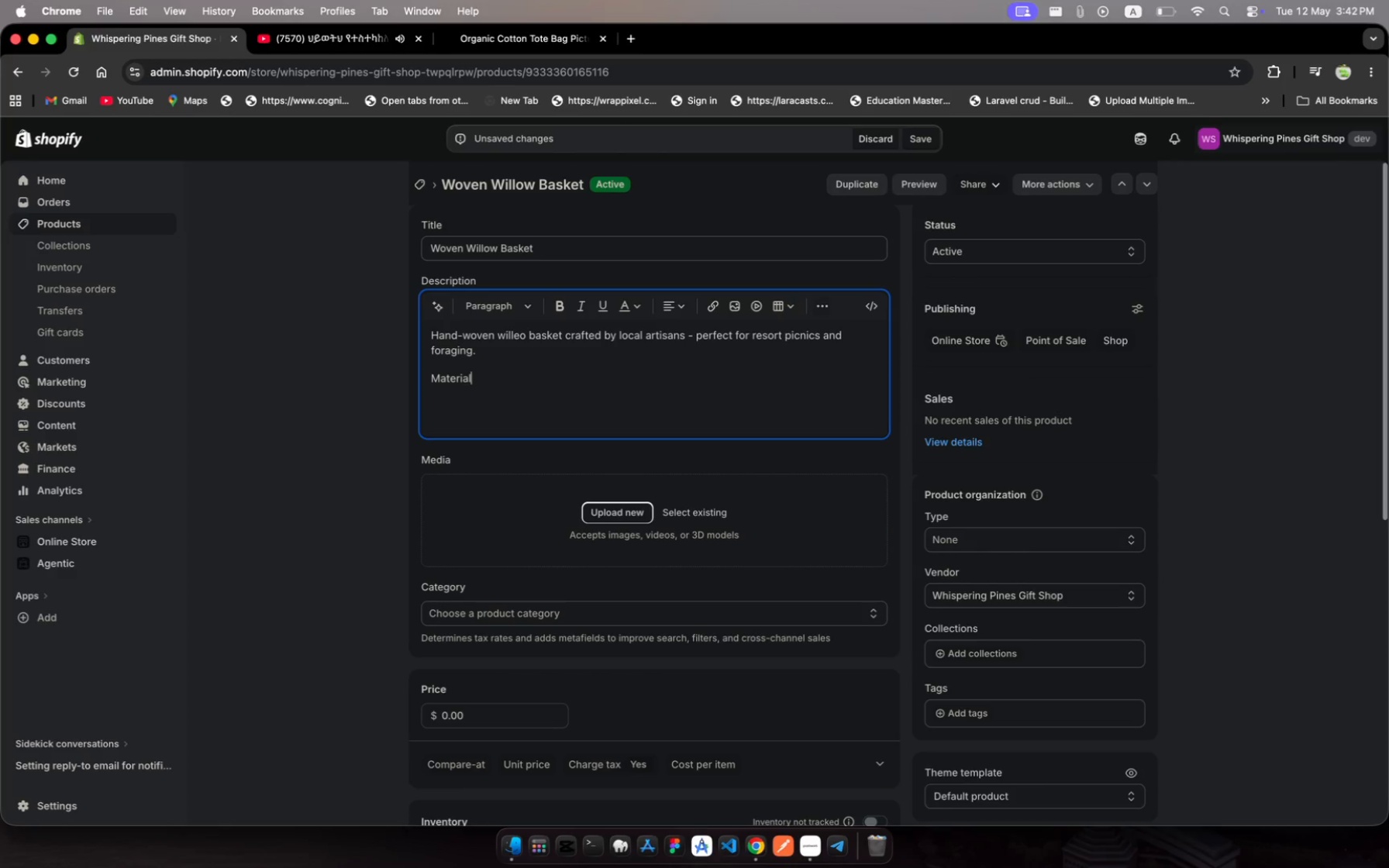 
wait(7.06)
 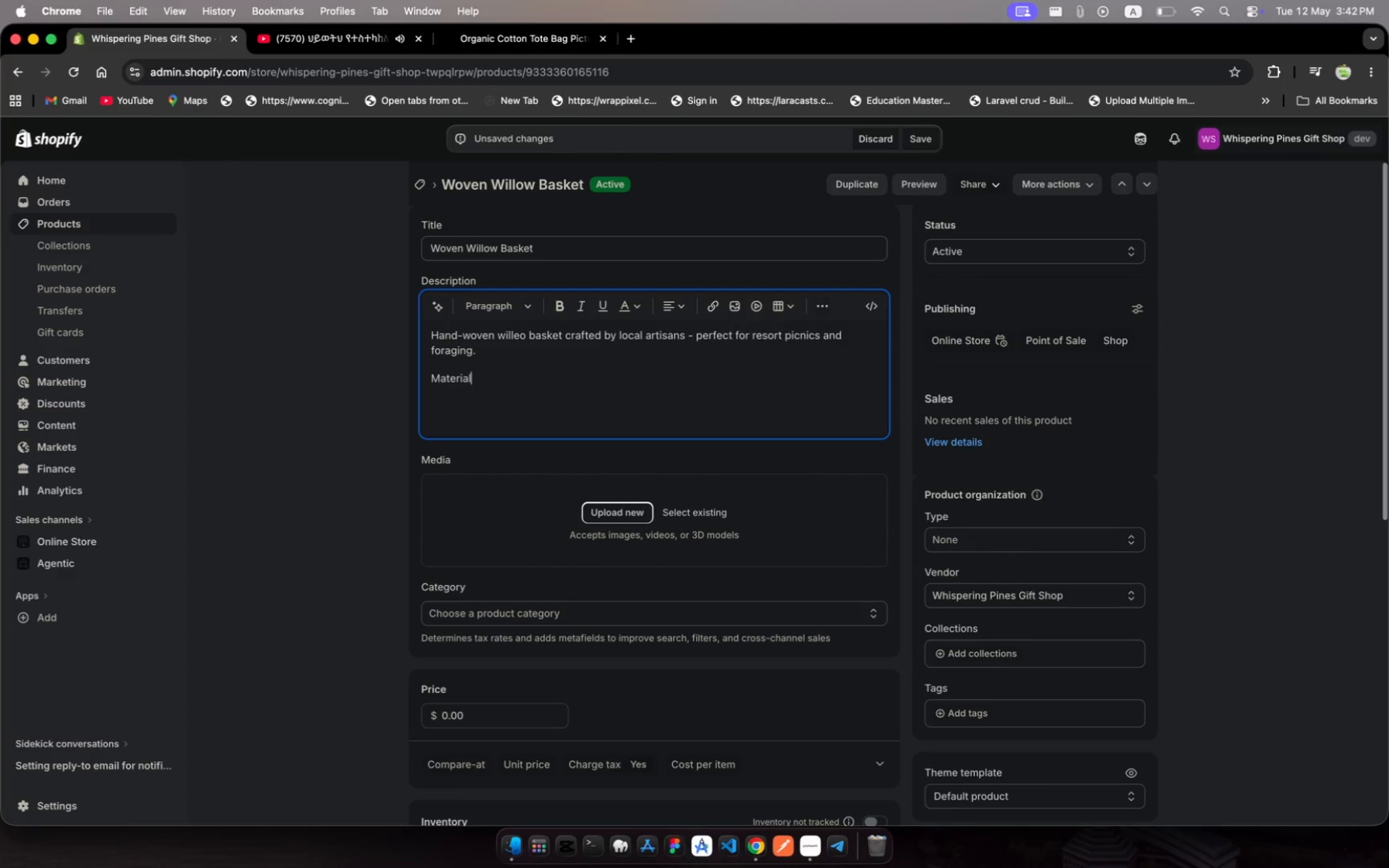 
key(Space)
 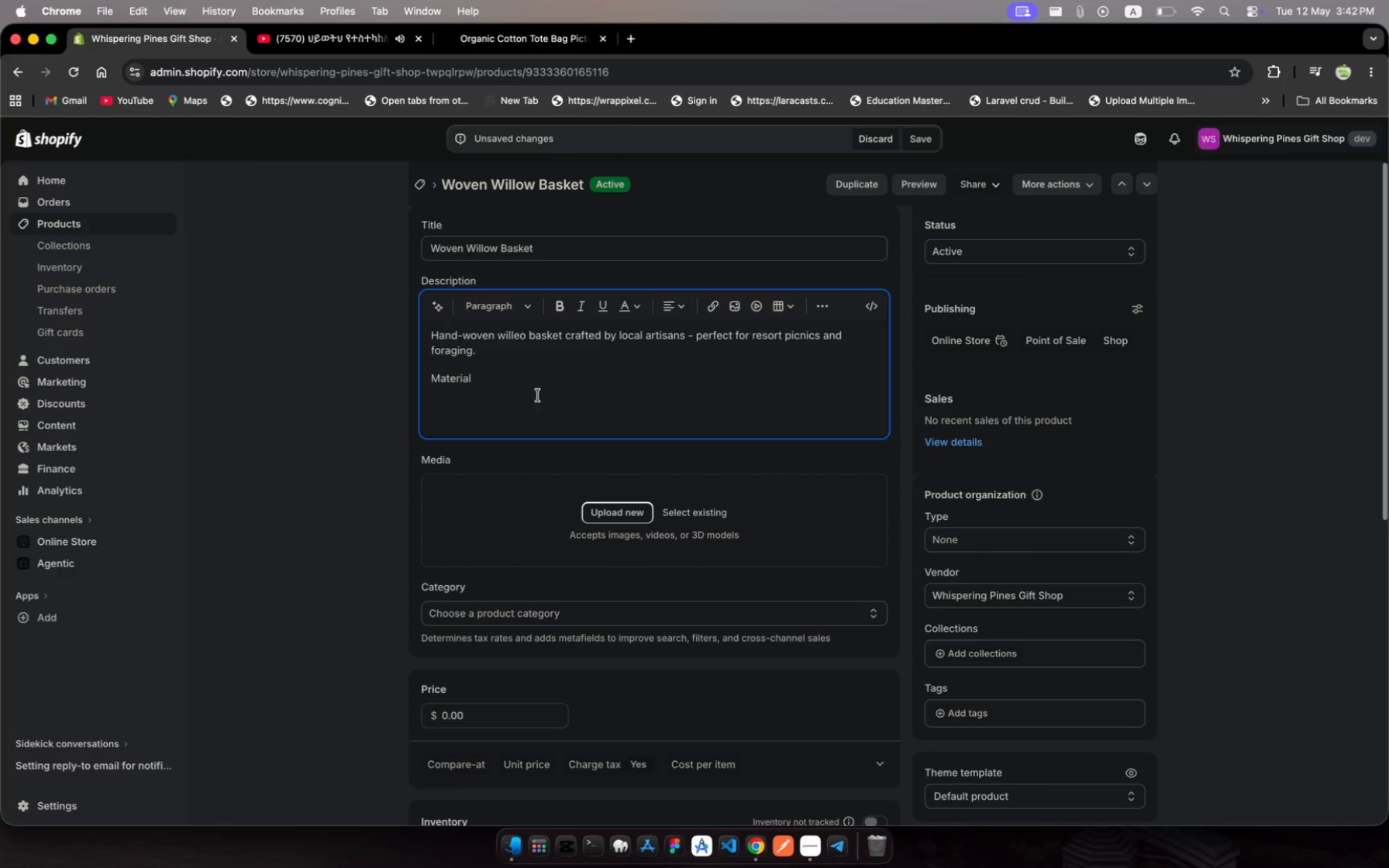 
left_click_drag(start_coordinate=[484, 377], to_coordinate=[429, 373])
 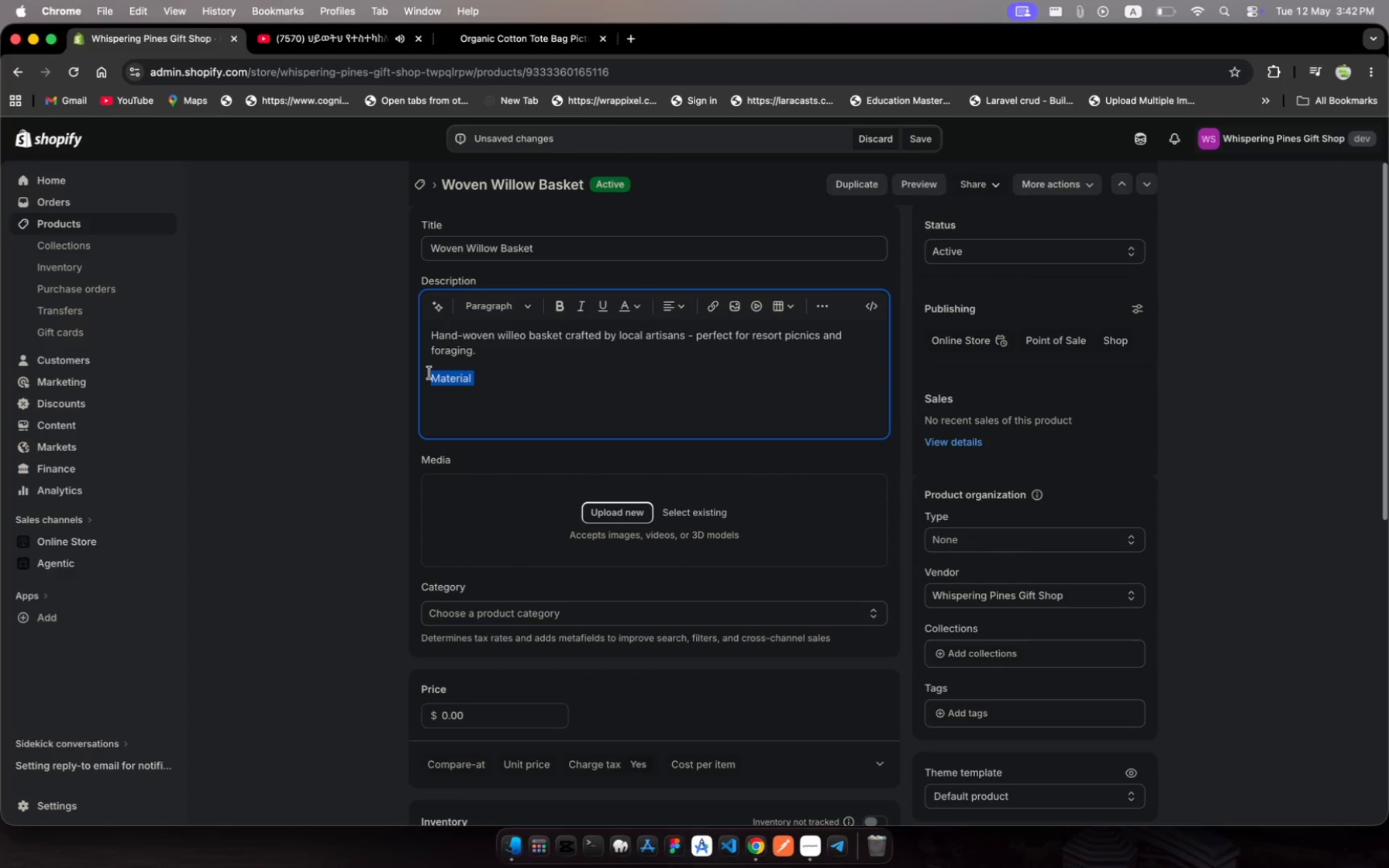 
key(Meta+MetaRight)
 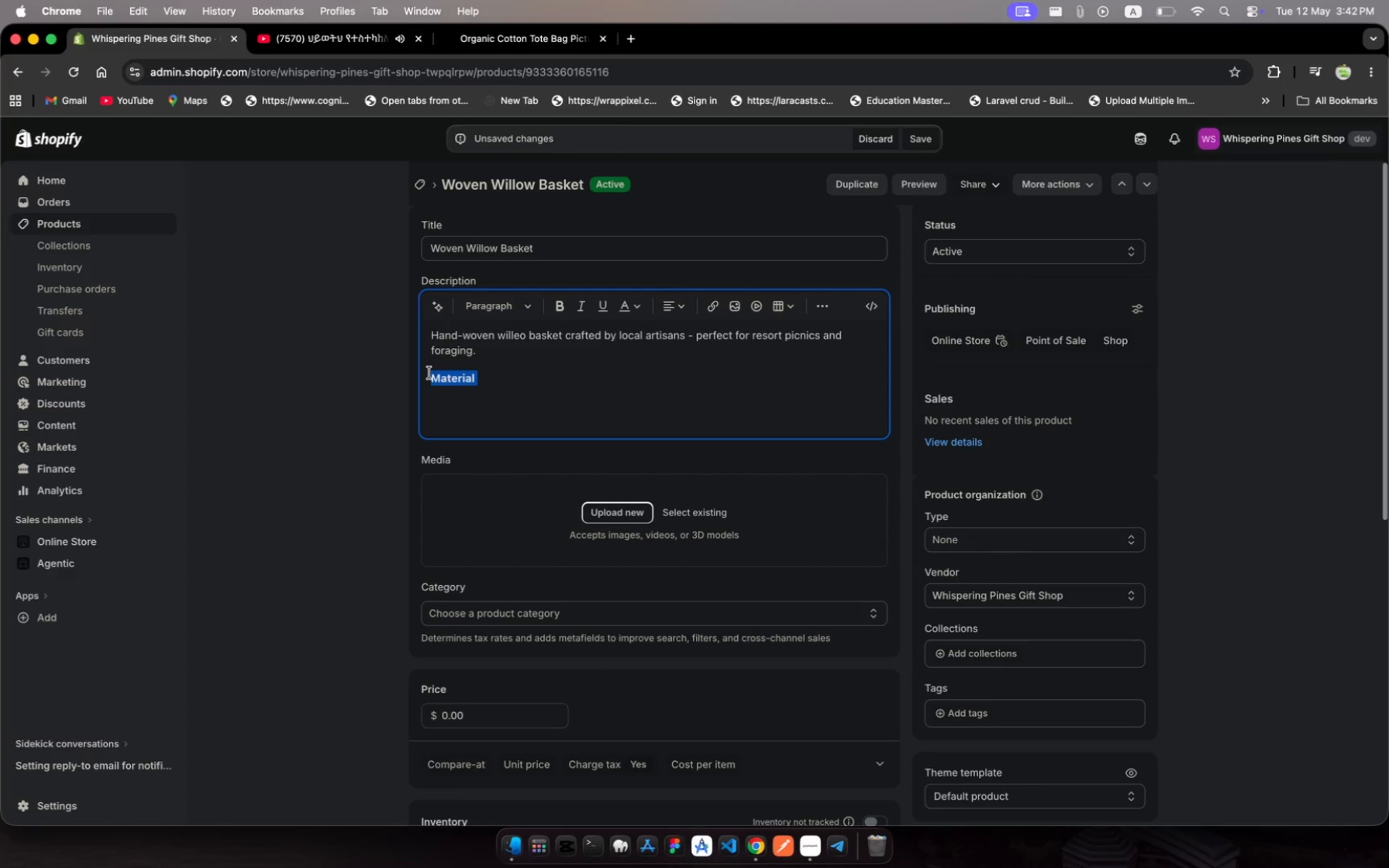 
key(Meta+B)
 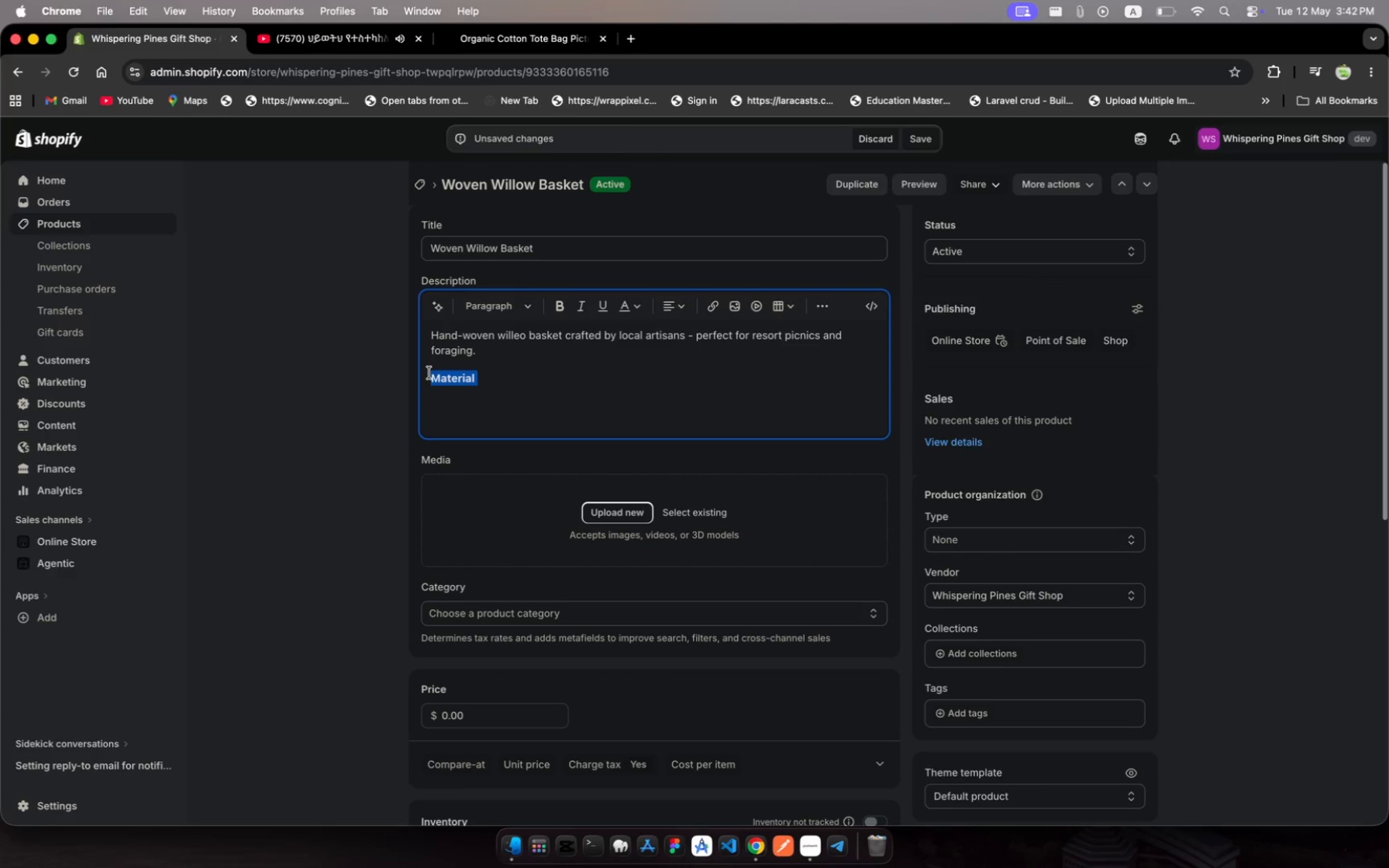 
key(ArrowRight)
 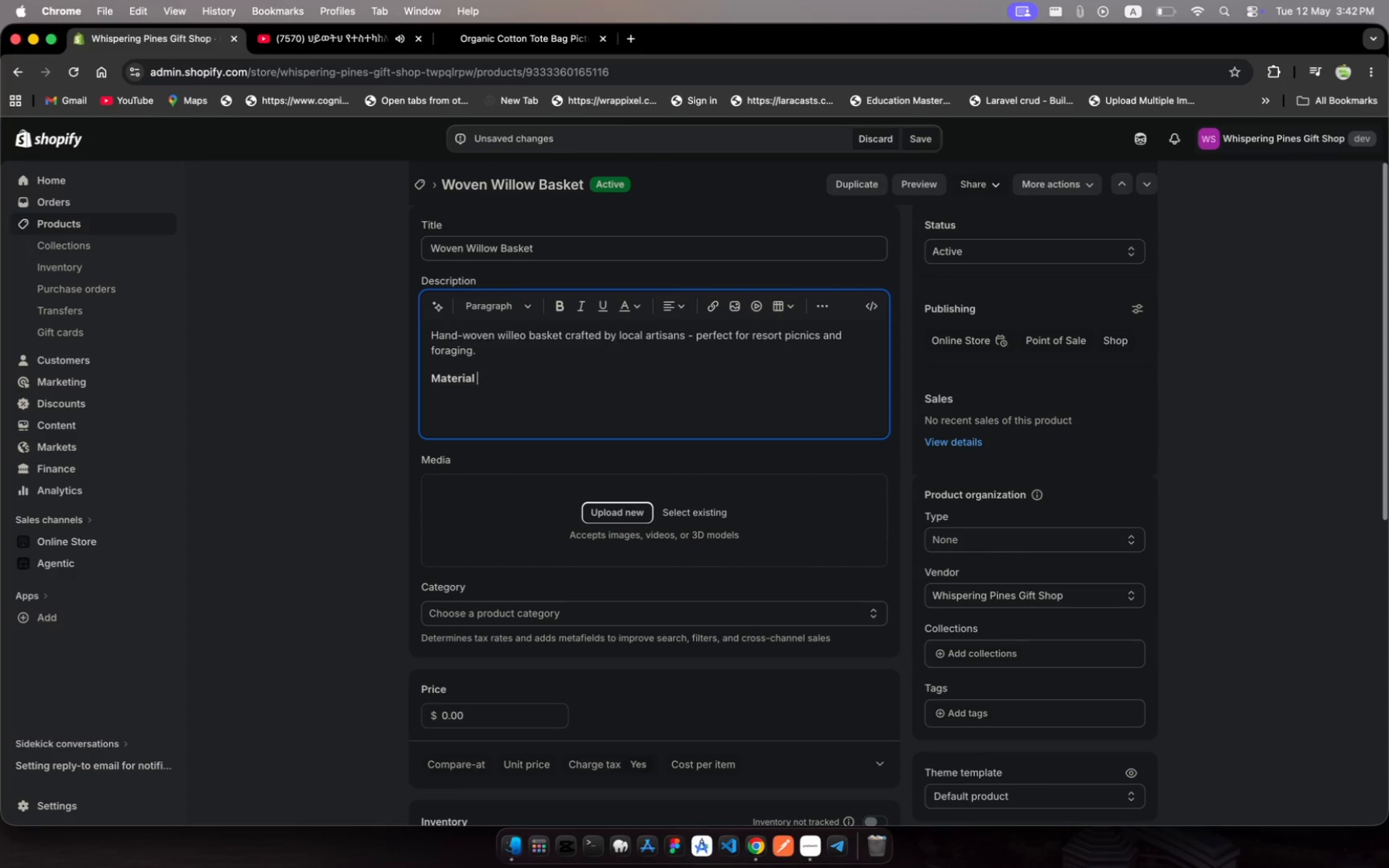 
key(Shift+Semicolon)
 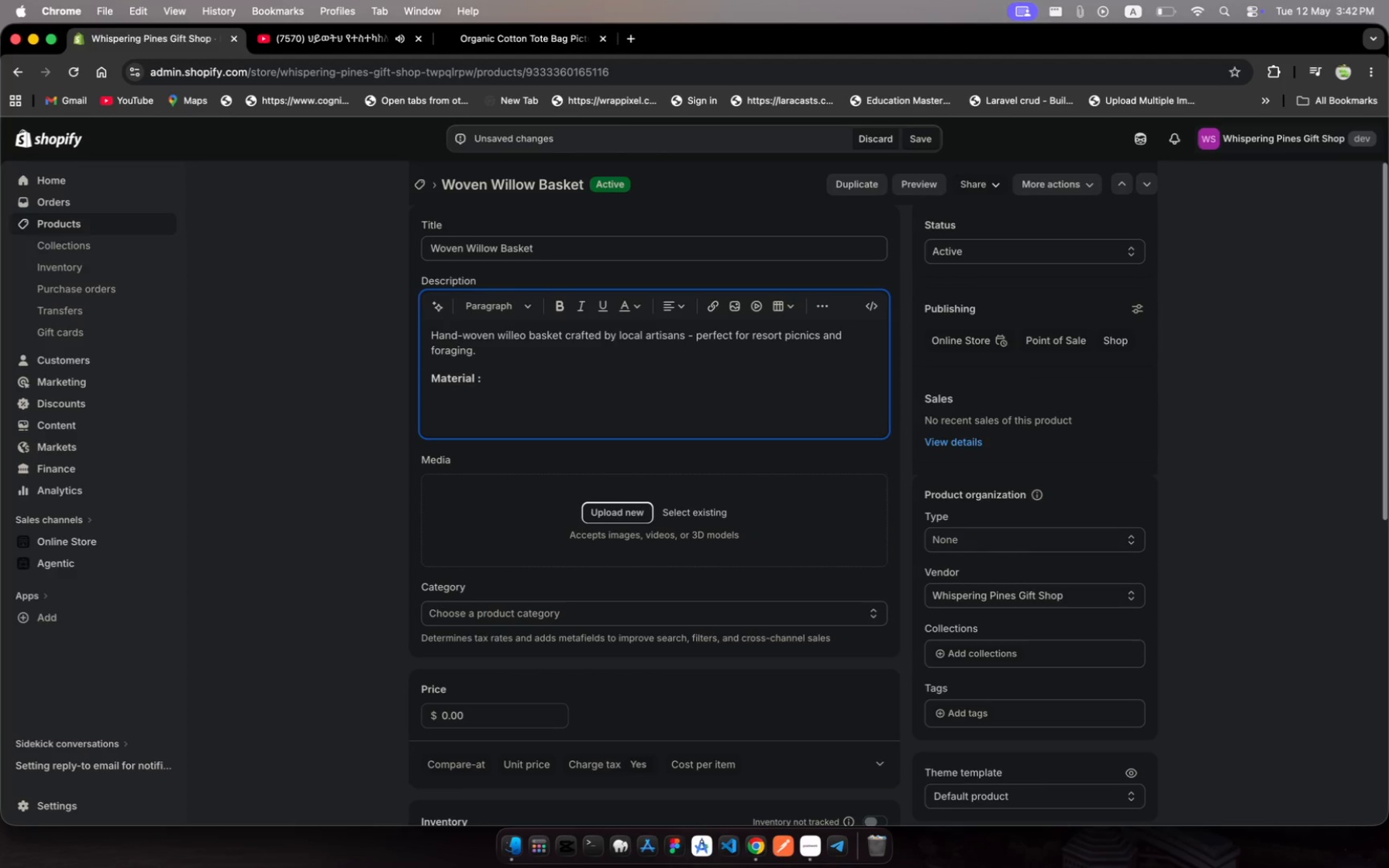 
key(ArrowLeft)
 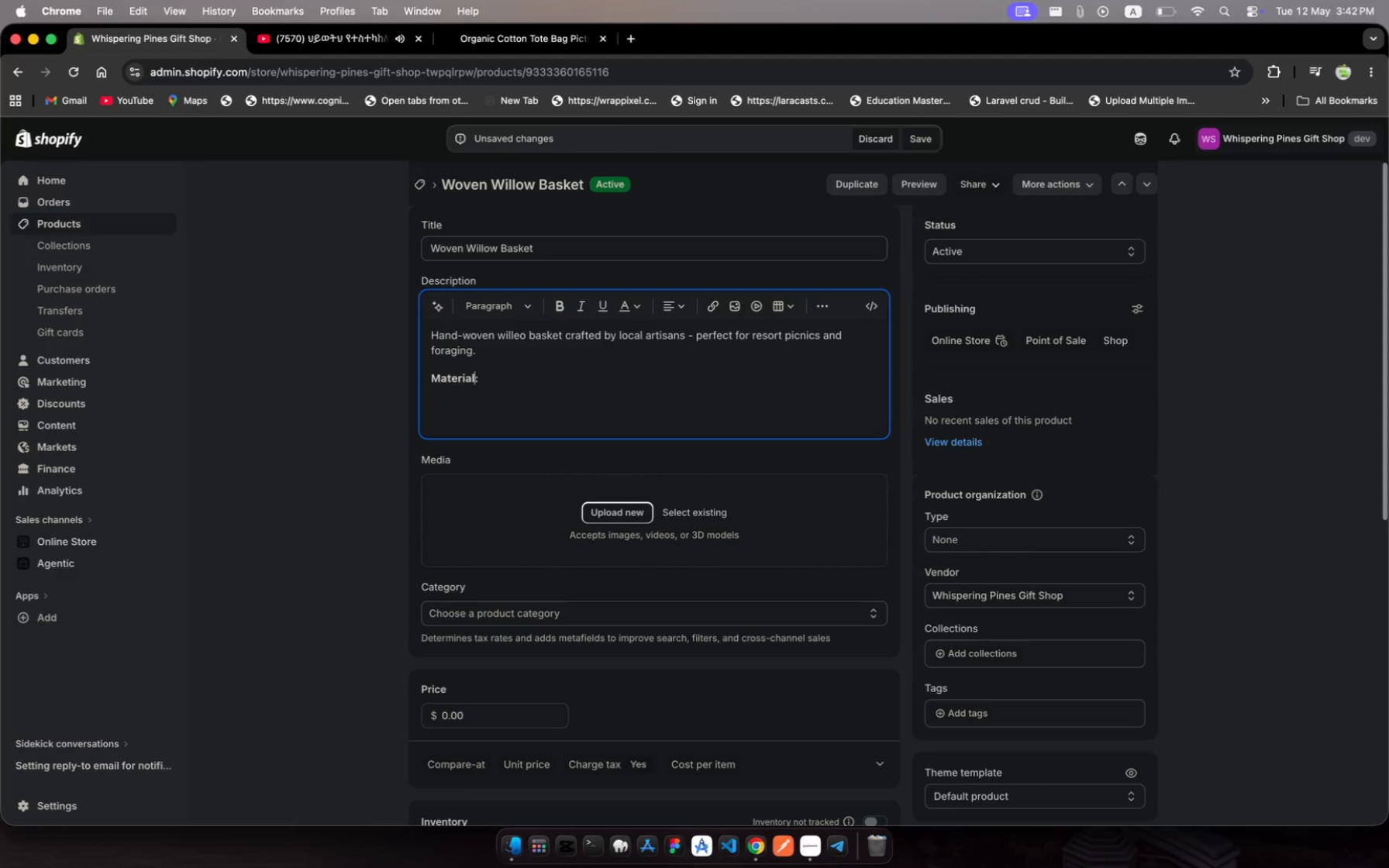 
key(Backspace)
 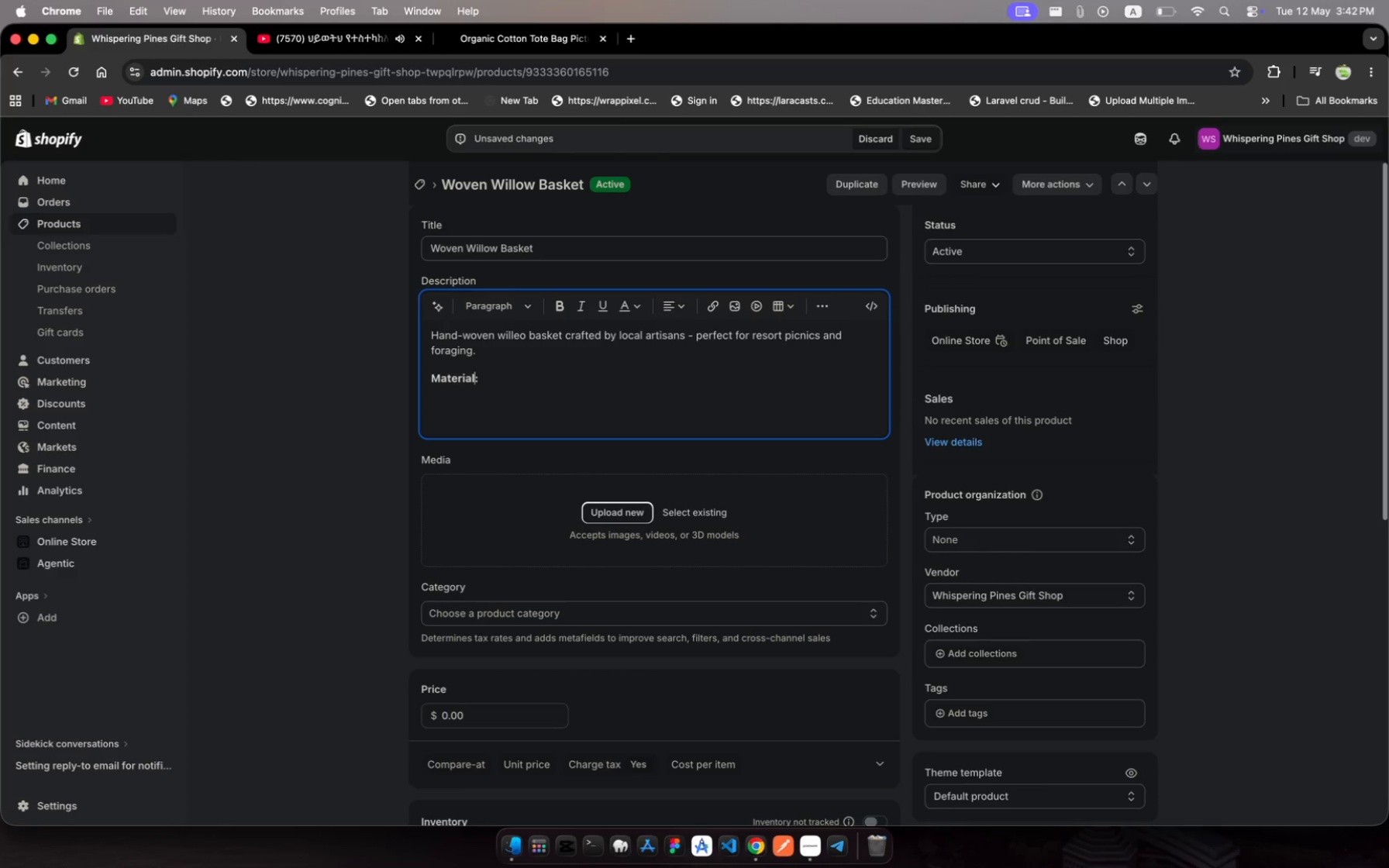 
hold_key(key=ArrowRight, duration=0.35)
 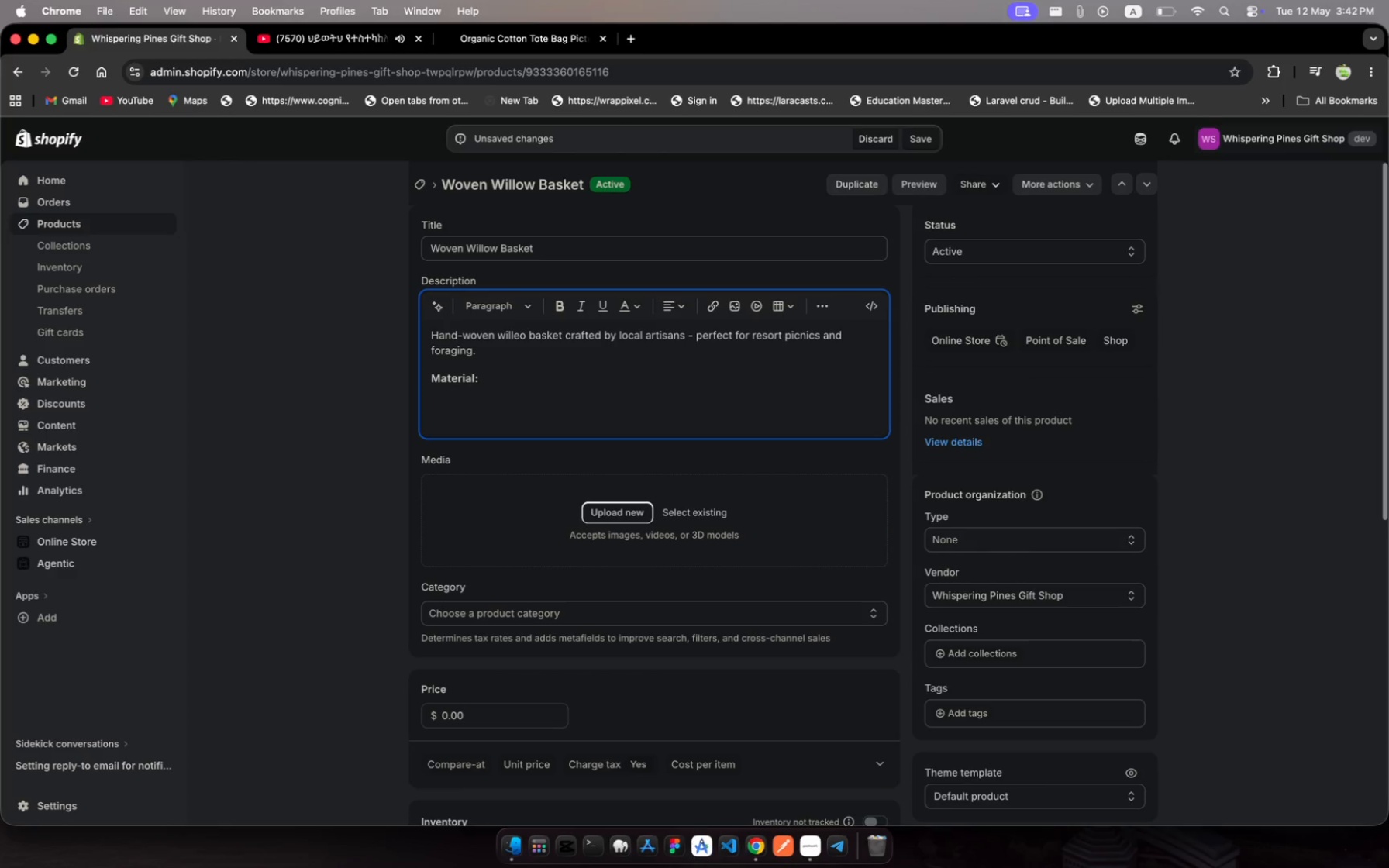 
type( Hand-)
key(Backspace)
key(Backspace)
key(Backspace)
key(Backspace)
key(Backspace)
 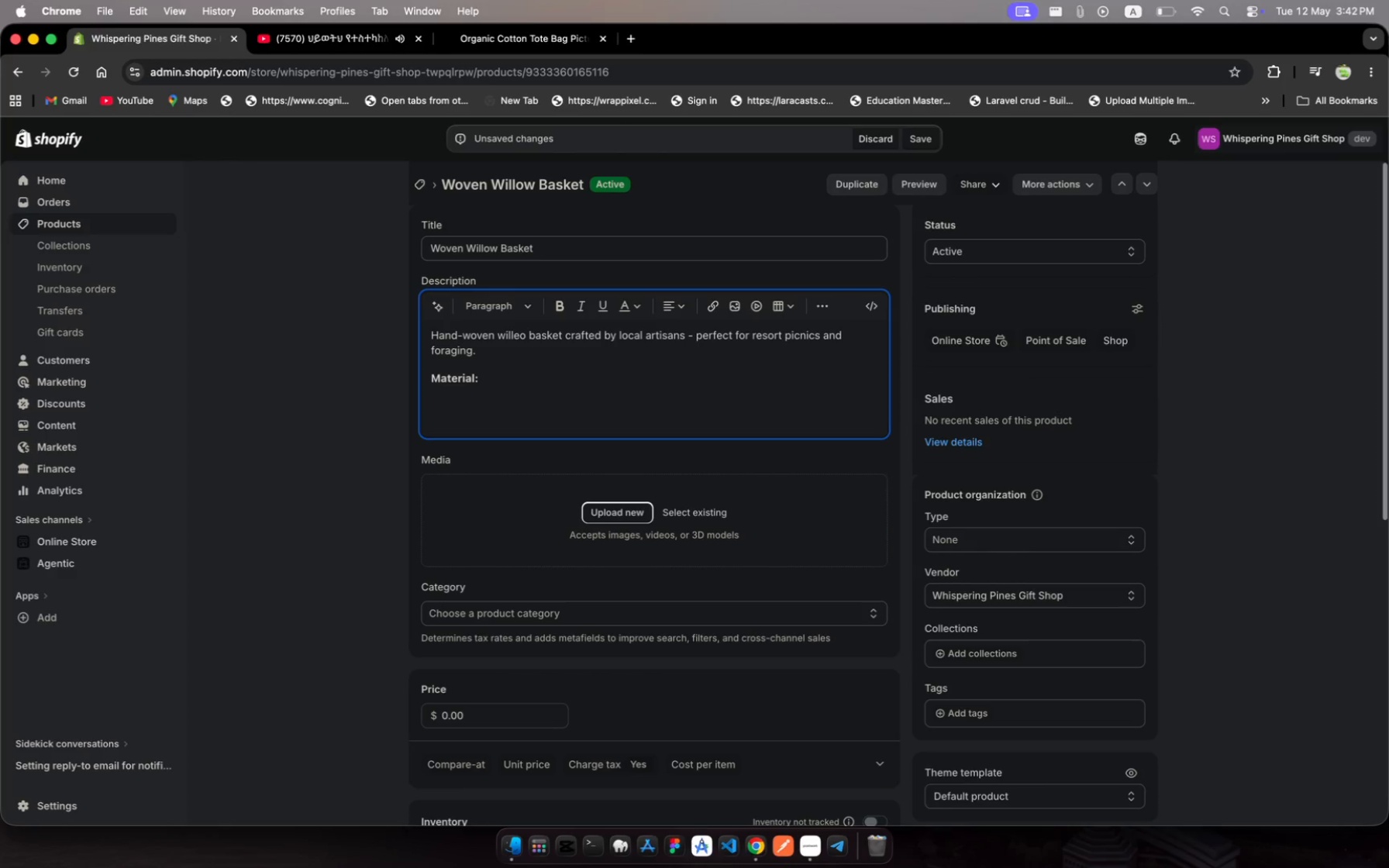 
key(Meta+B)
 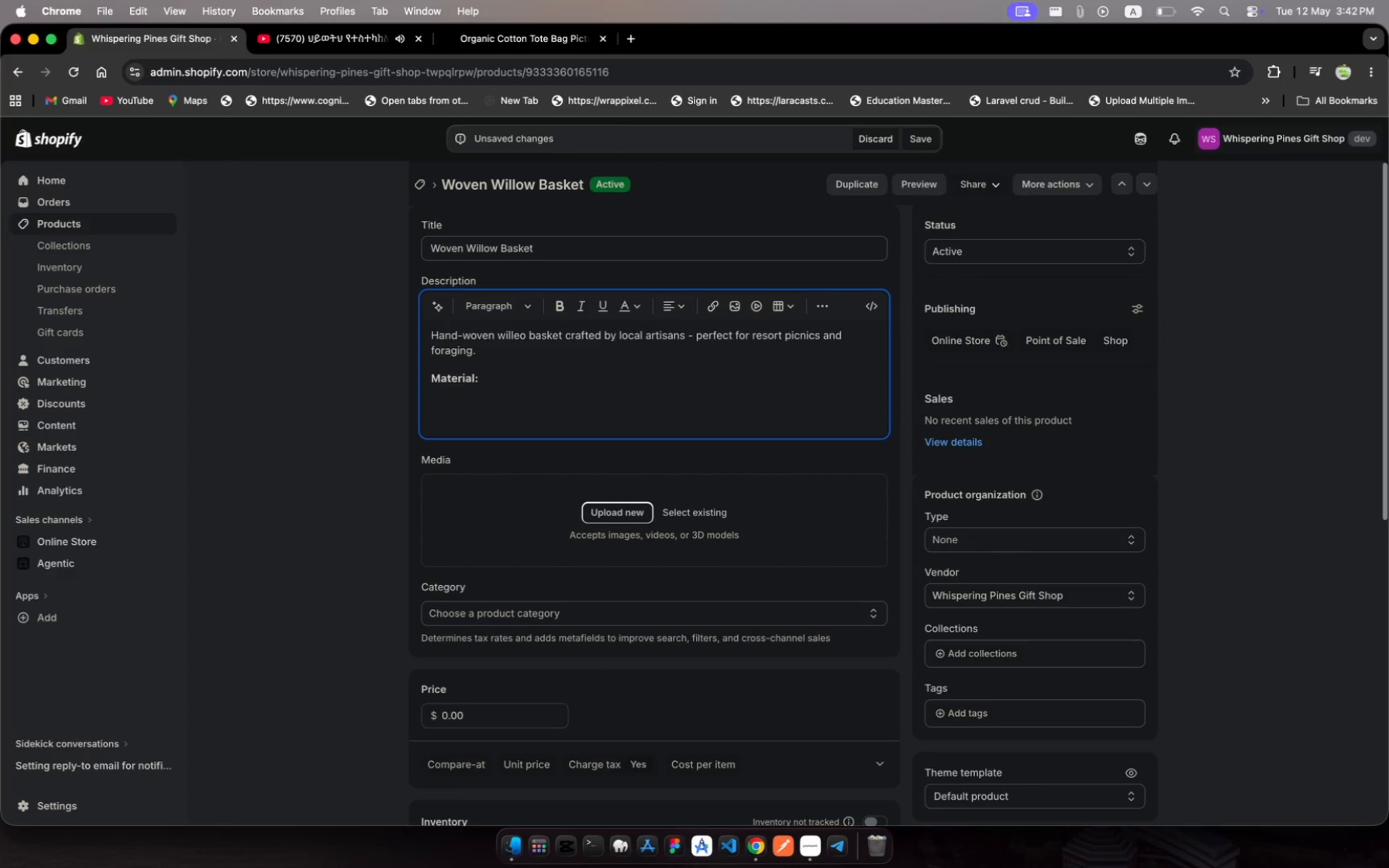 
type(Wo)
key(Backspace)
key(Backspace)
type(Hand-Woven Willow)
 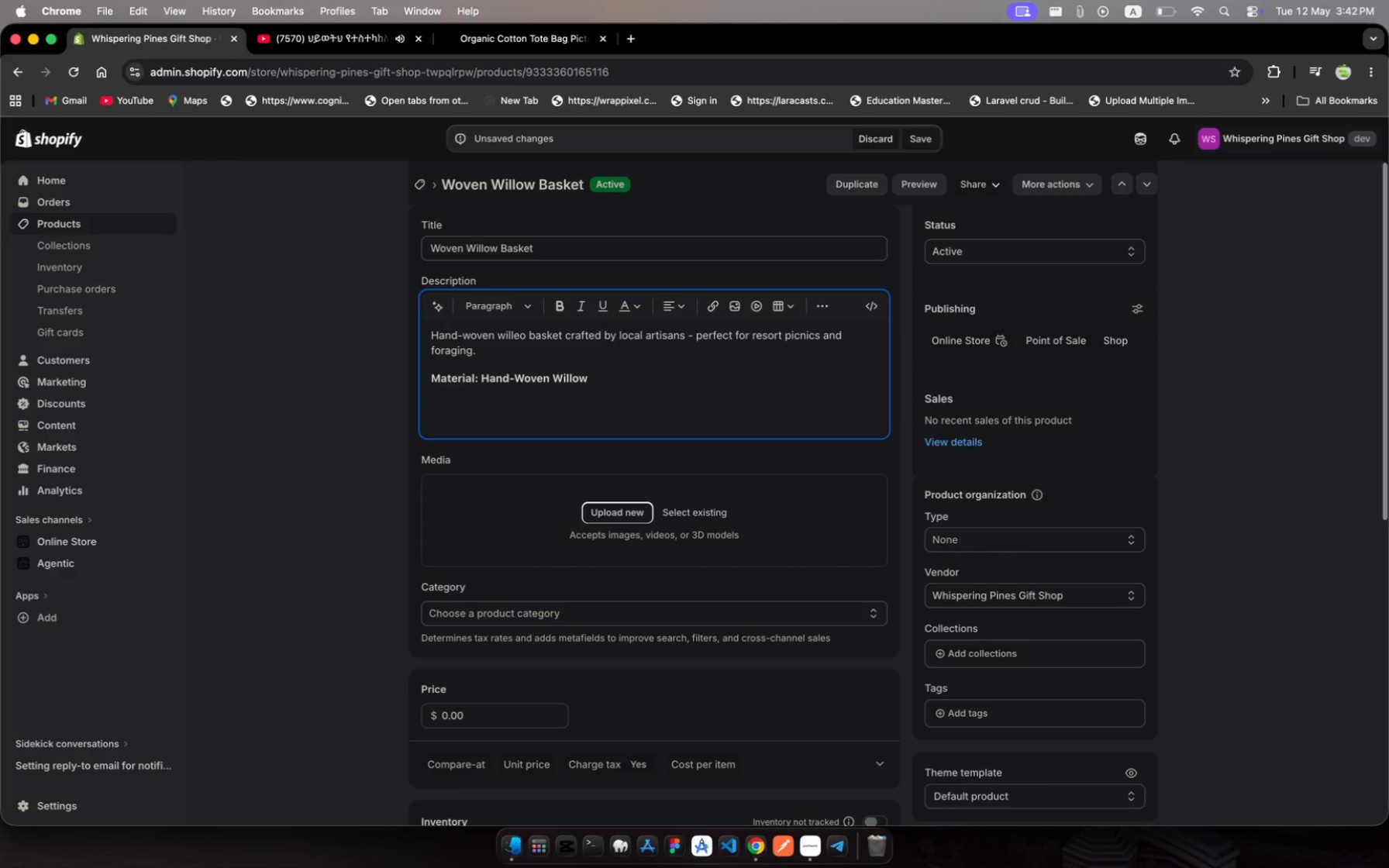 
left_click_drag(start_coordinate=[589, 363], to_coordinate=[548, 377])
 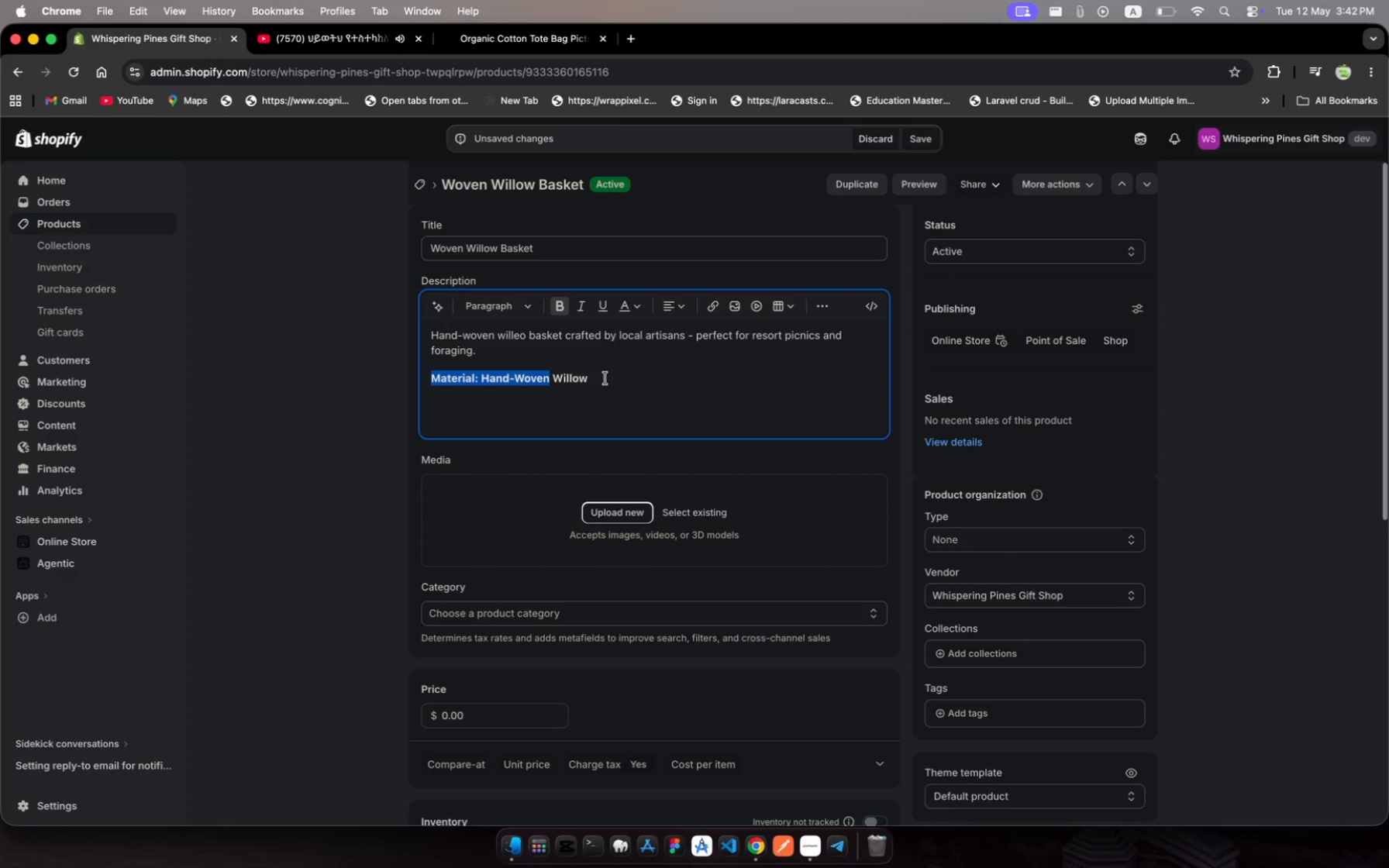 
left_click([605, 378])
 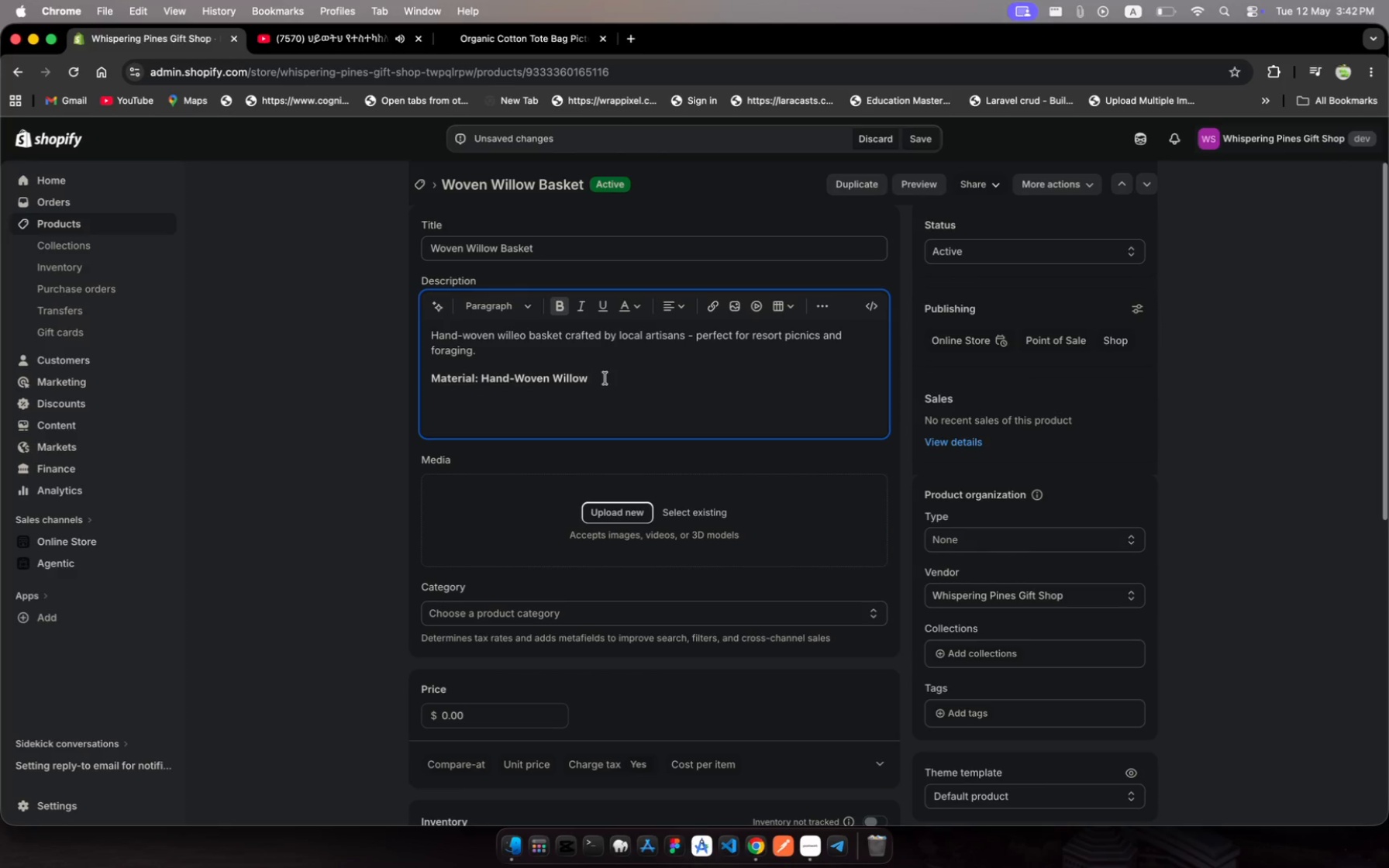 
left_click_drag(start_coordinate=[605, 378], to_coordinate=[484, 375])
 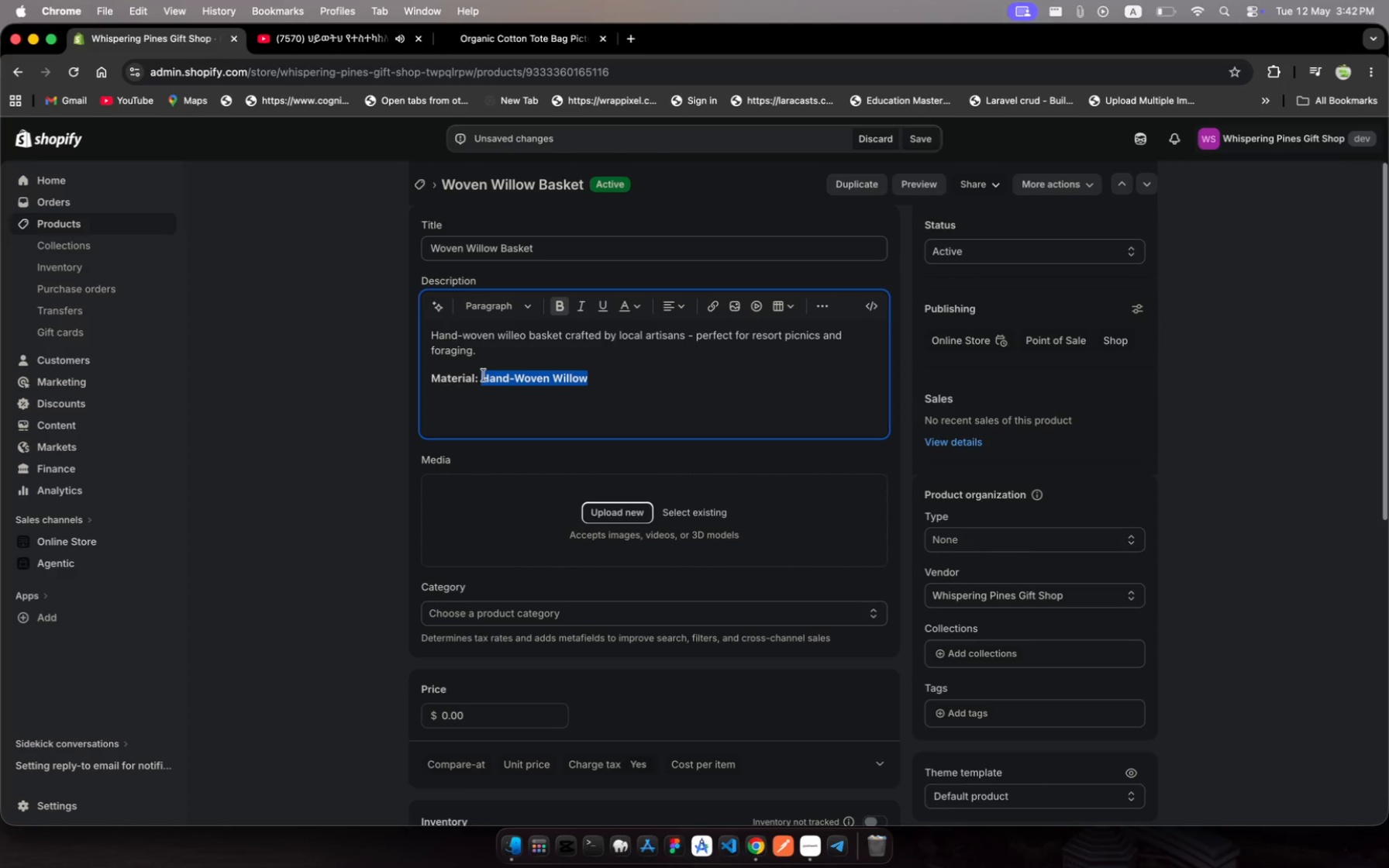 
key(Meta+B)
 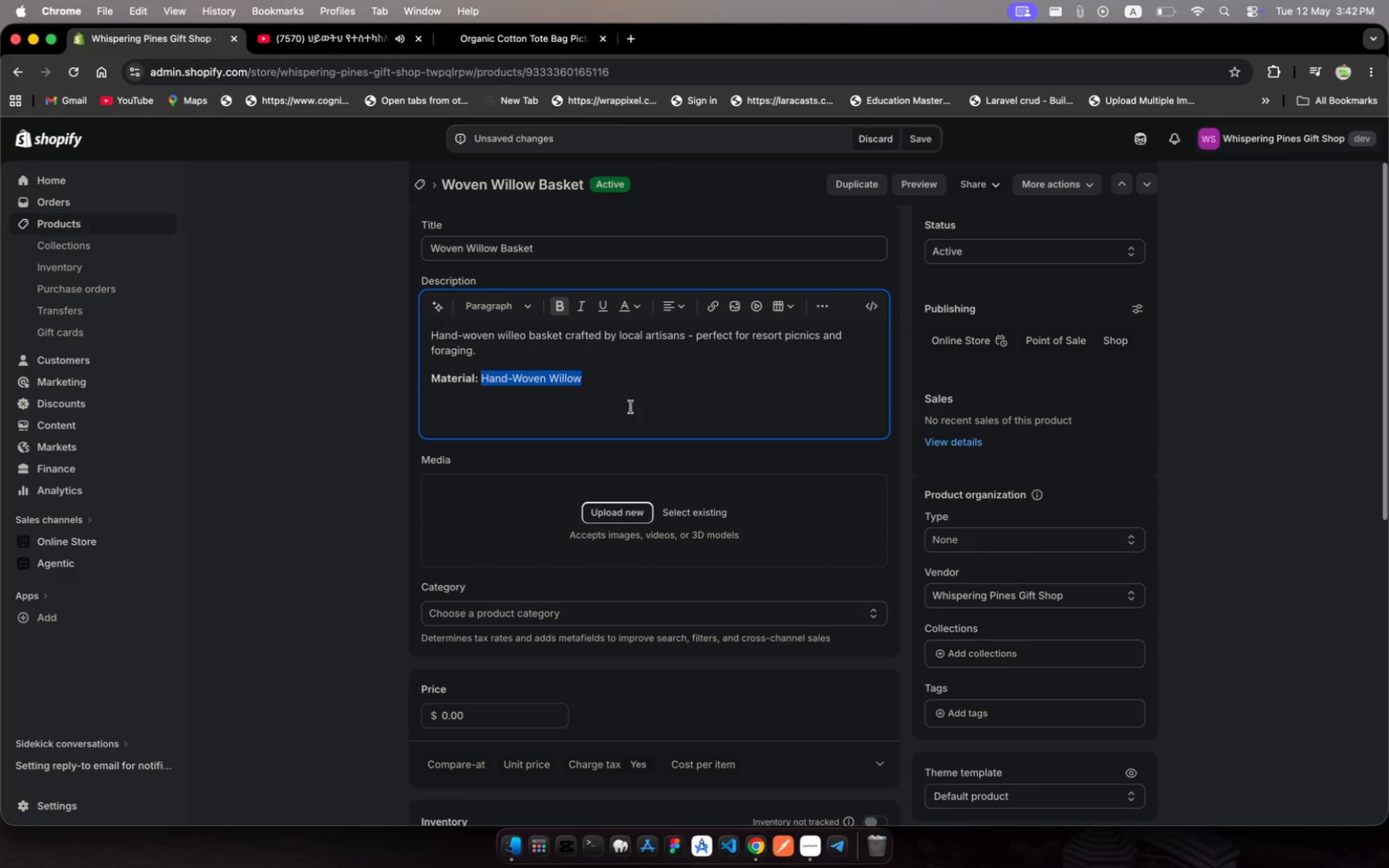 
left_click([615, 394])
 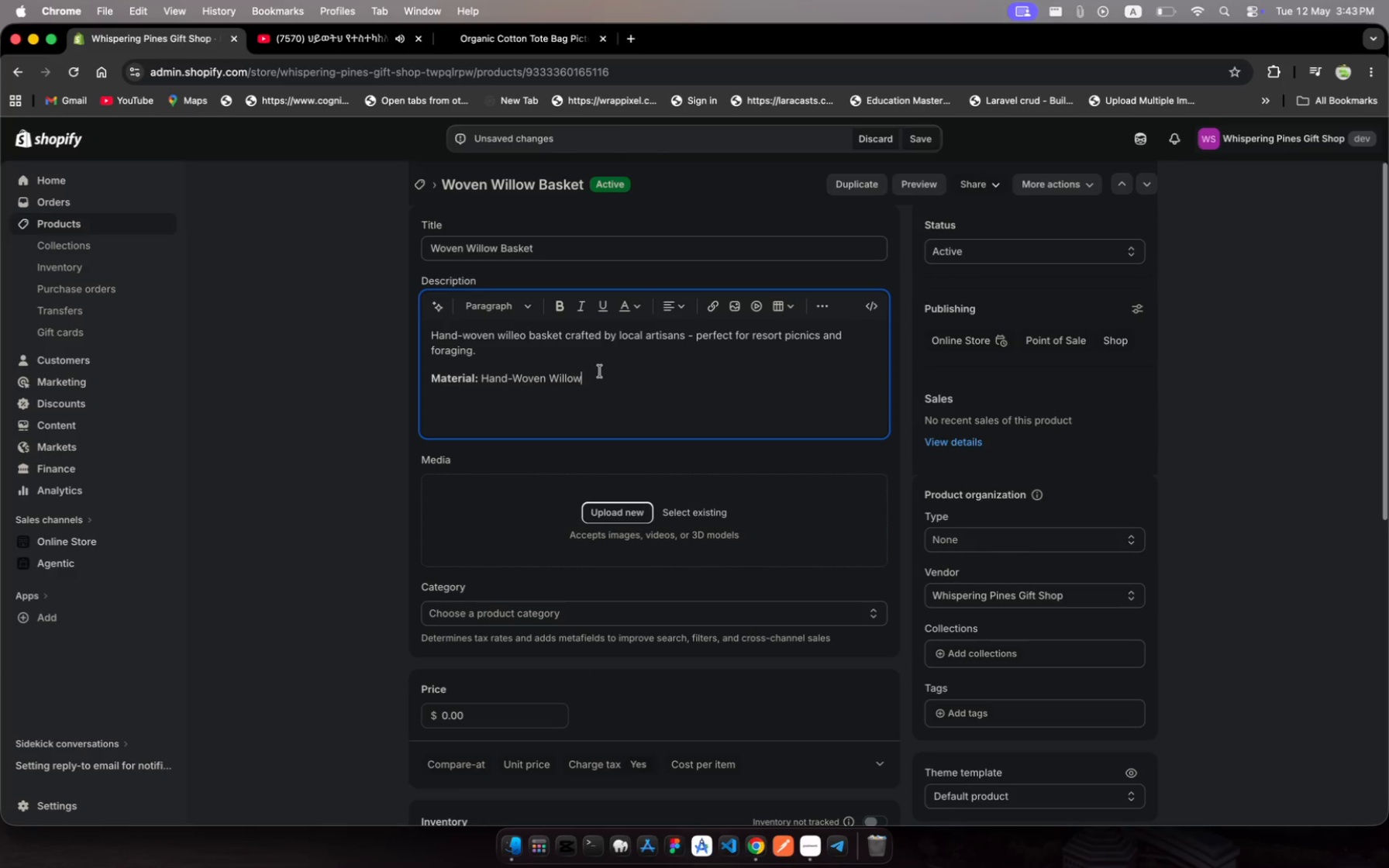 
type( Twings)
 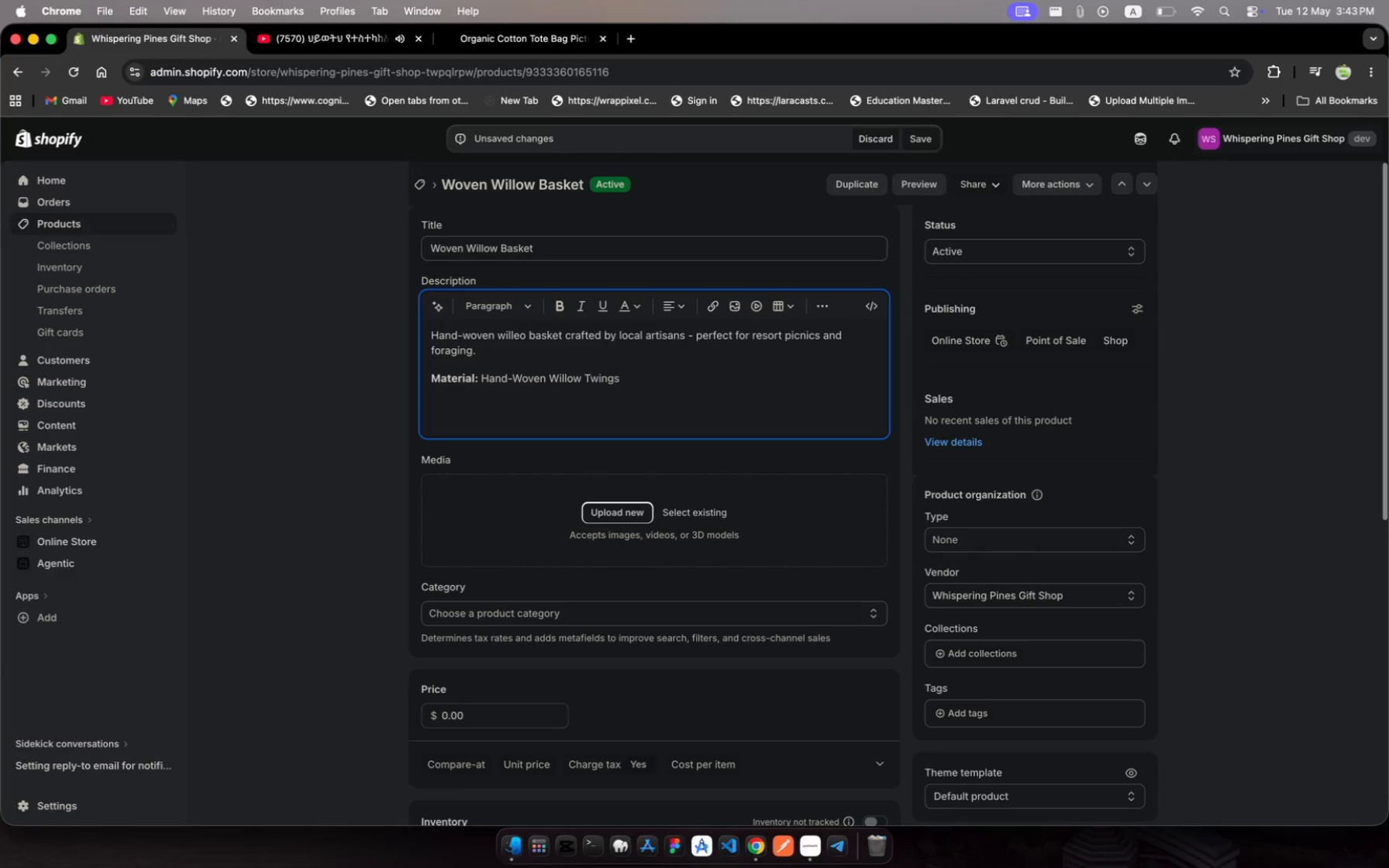 
wait(7.7)
 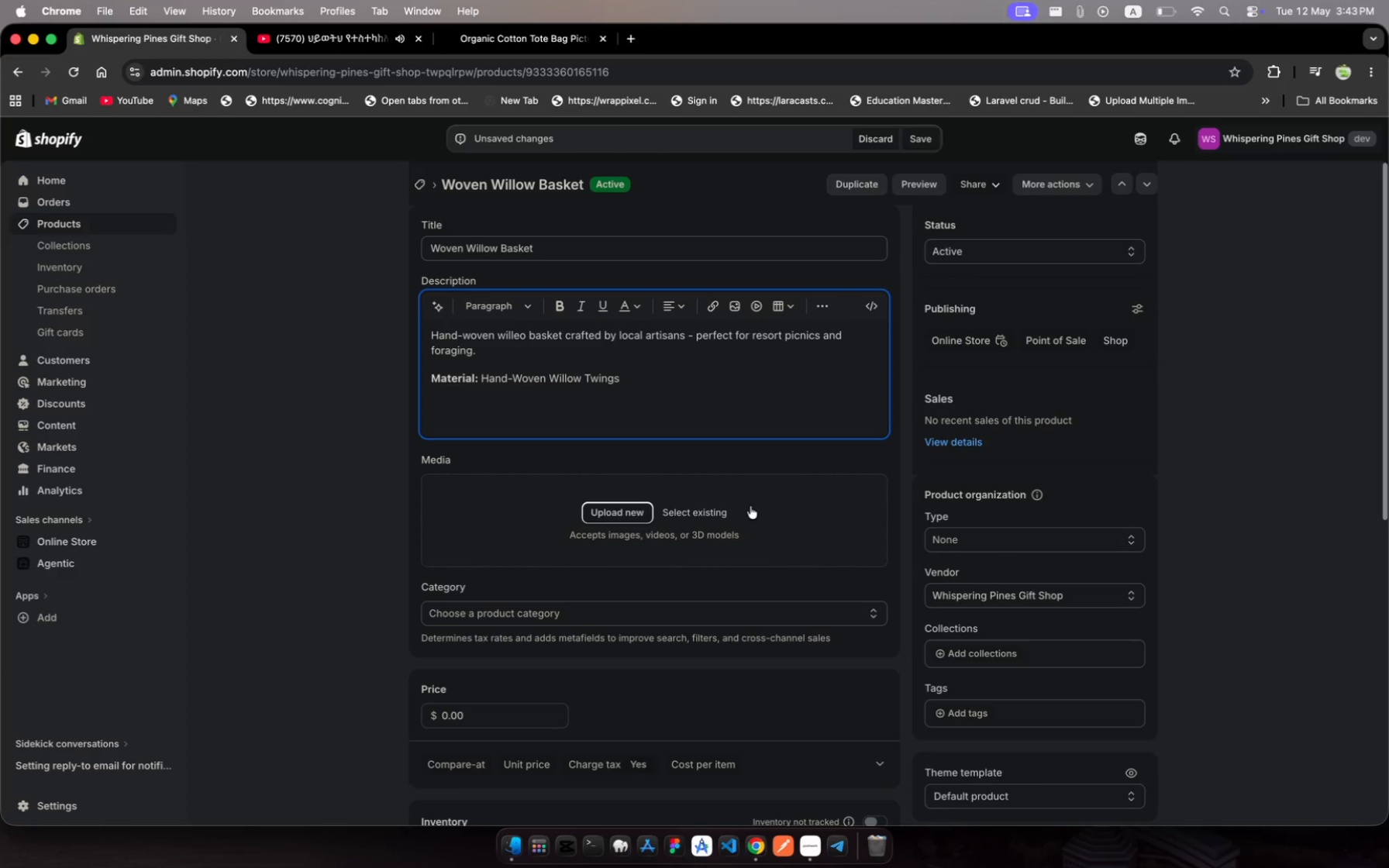 
left_click([957, 715])
 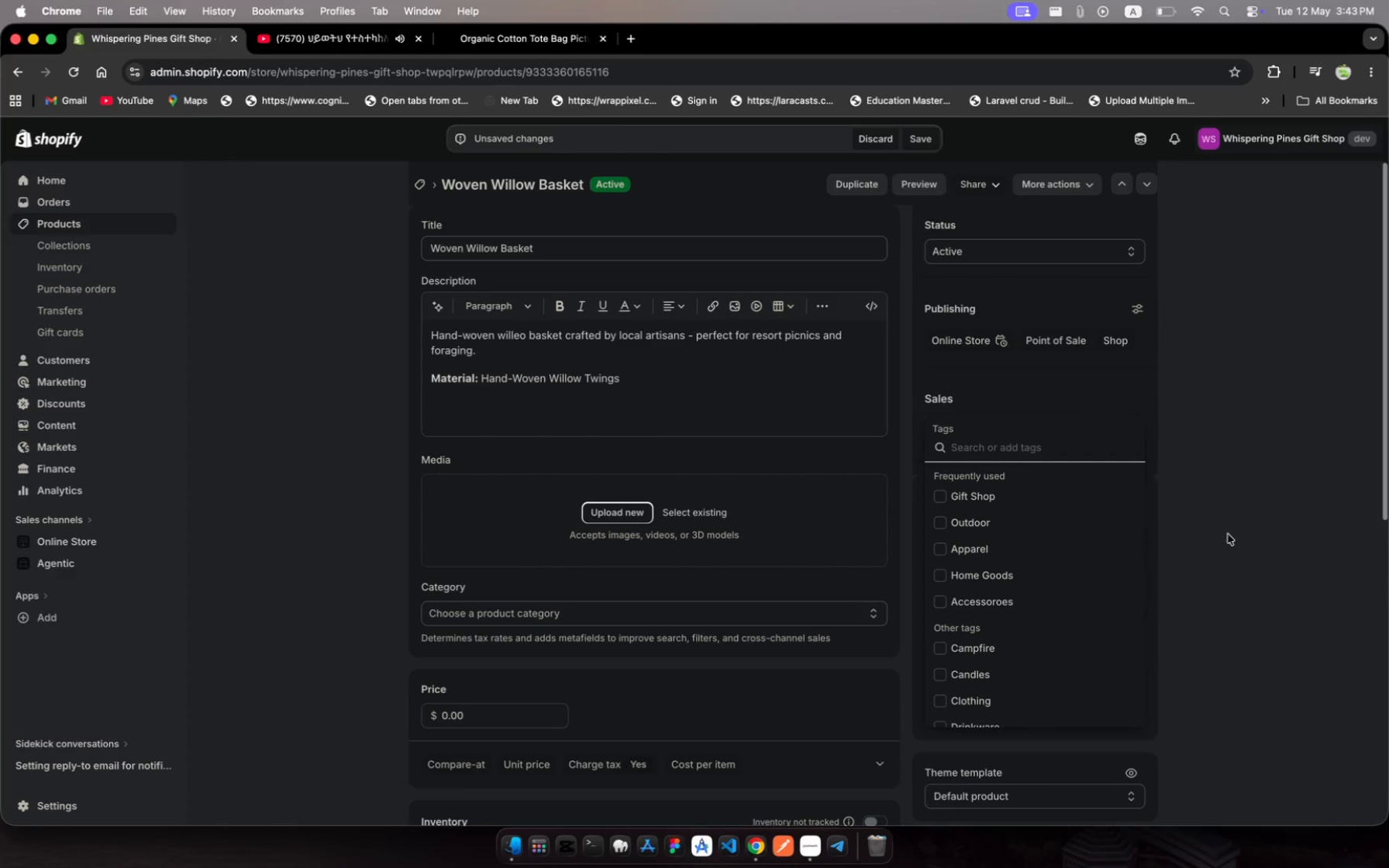 
type(Gift)
 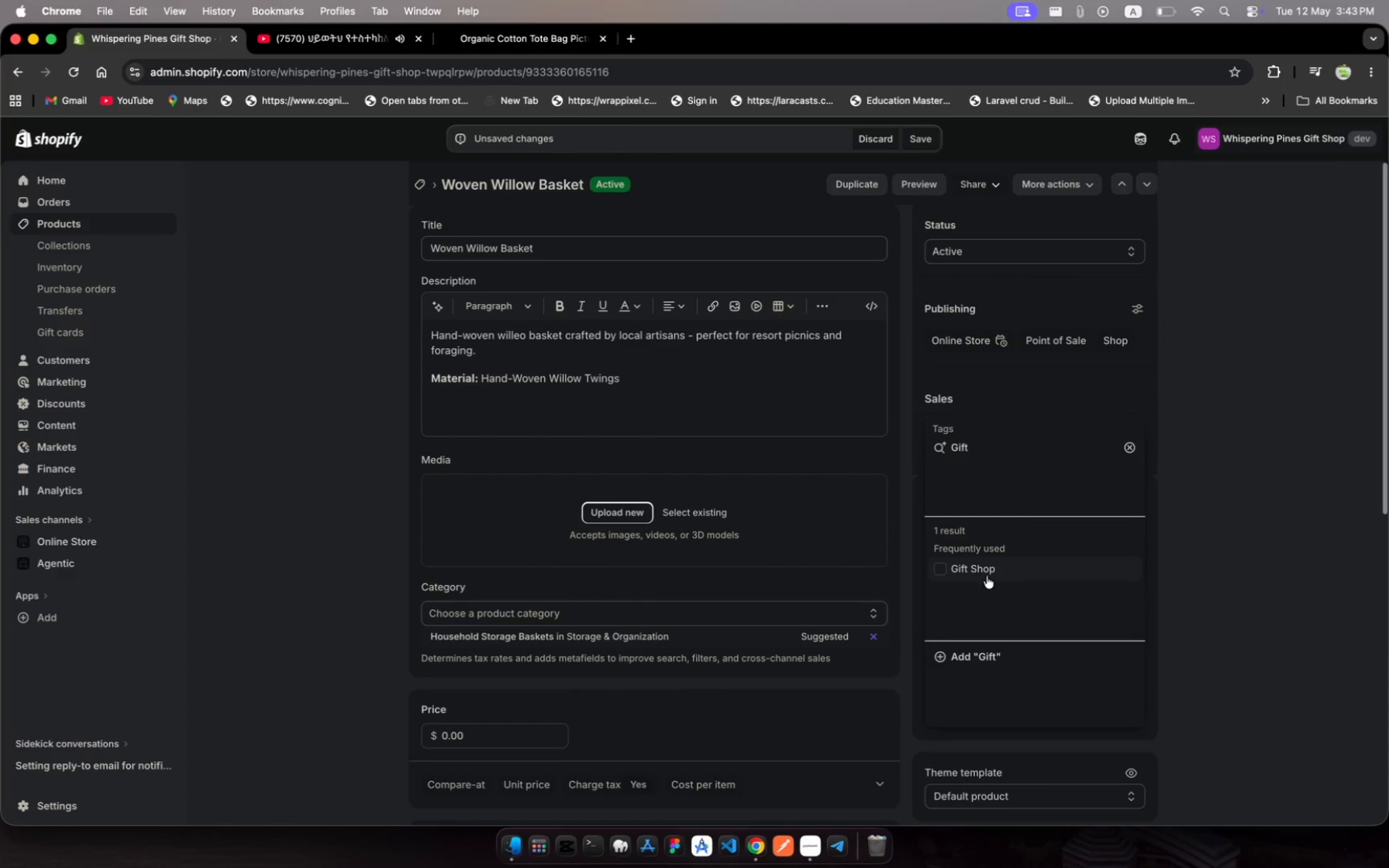 
left_click([983, 574])
 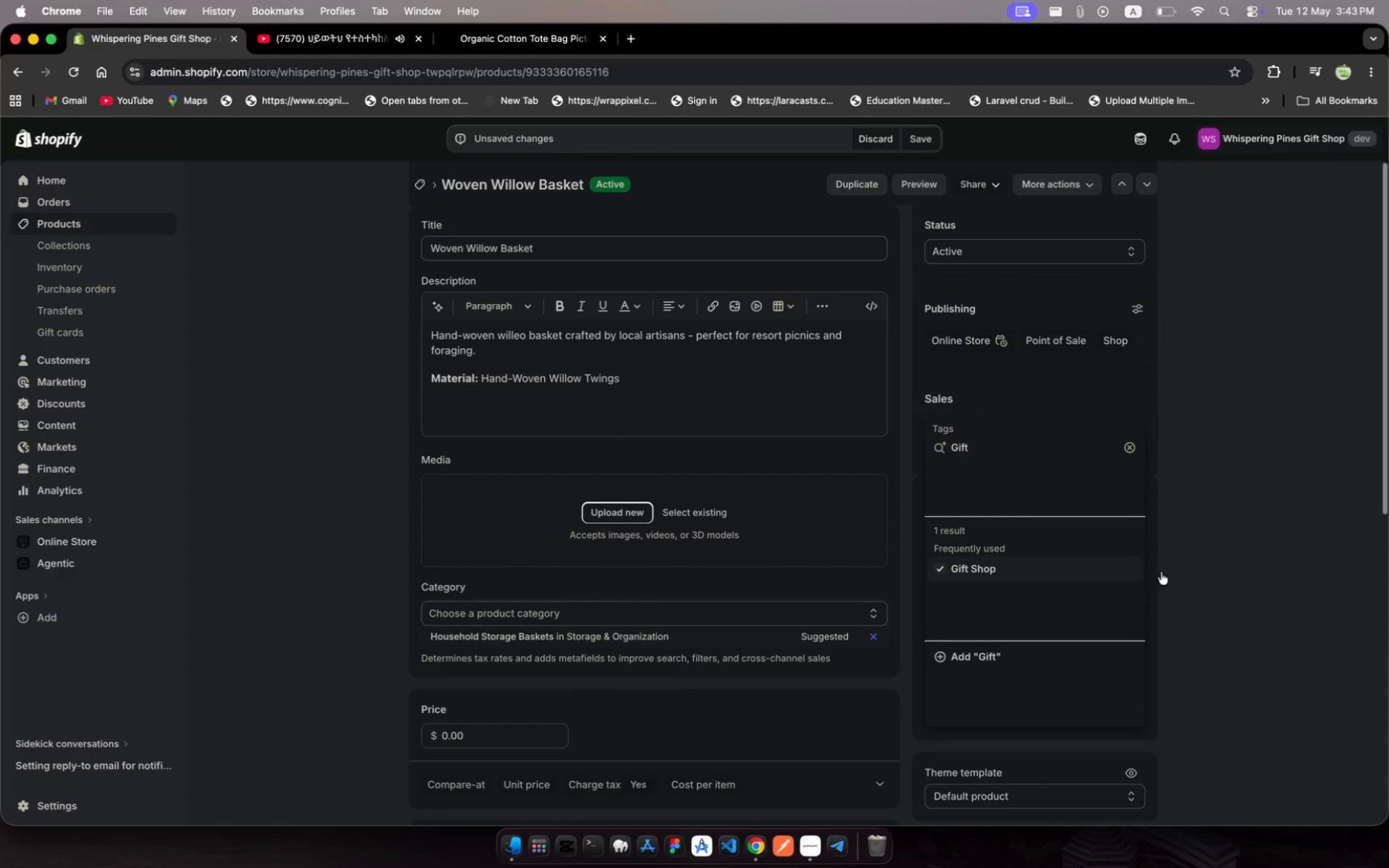 
left_click([1249, 563])
 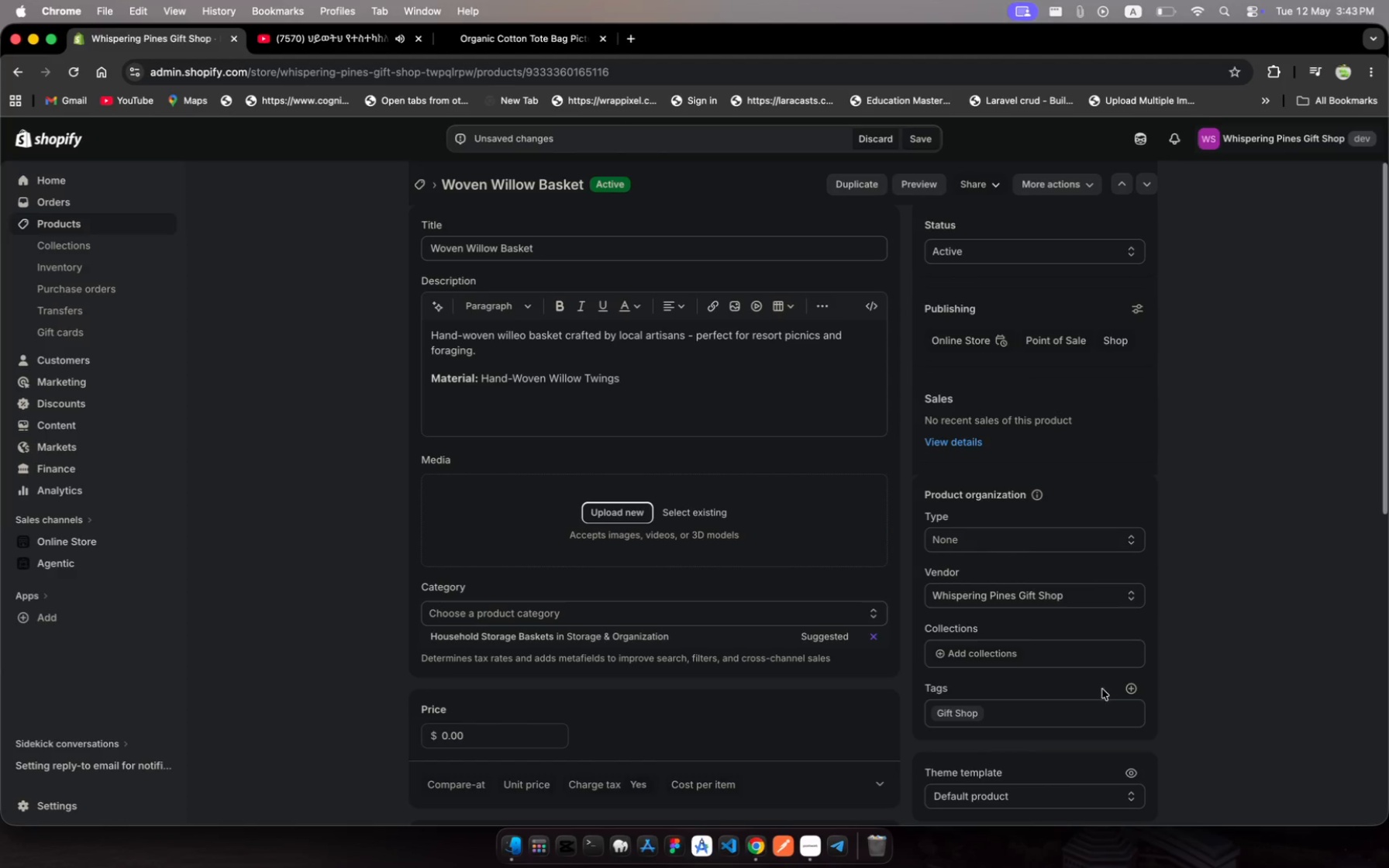 
left_click([1136, 689])
 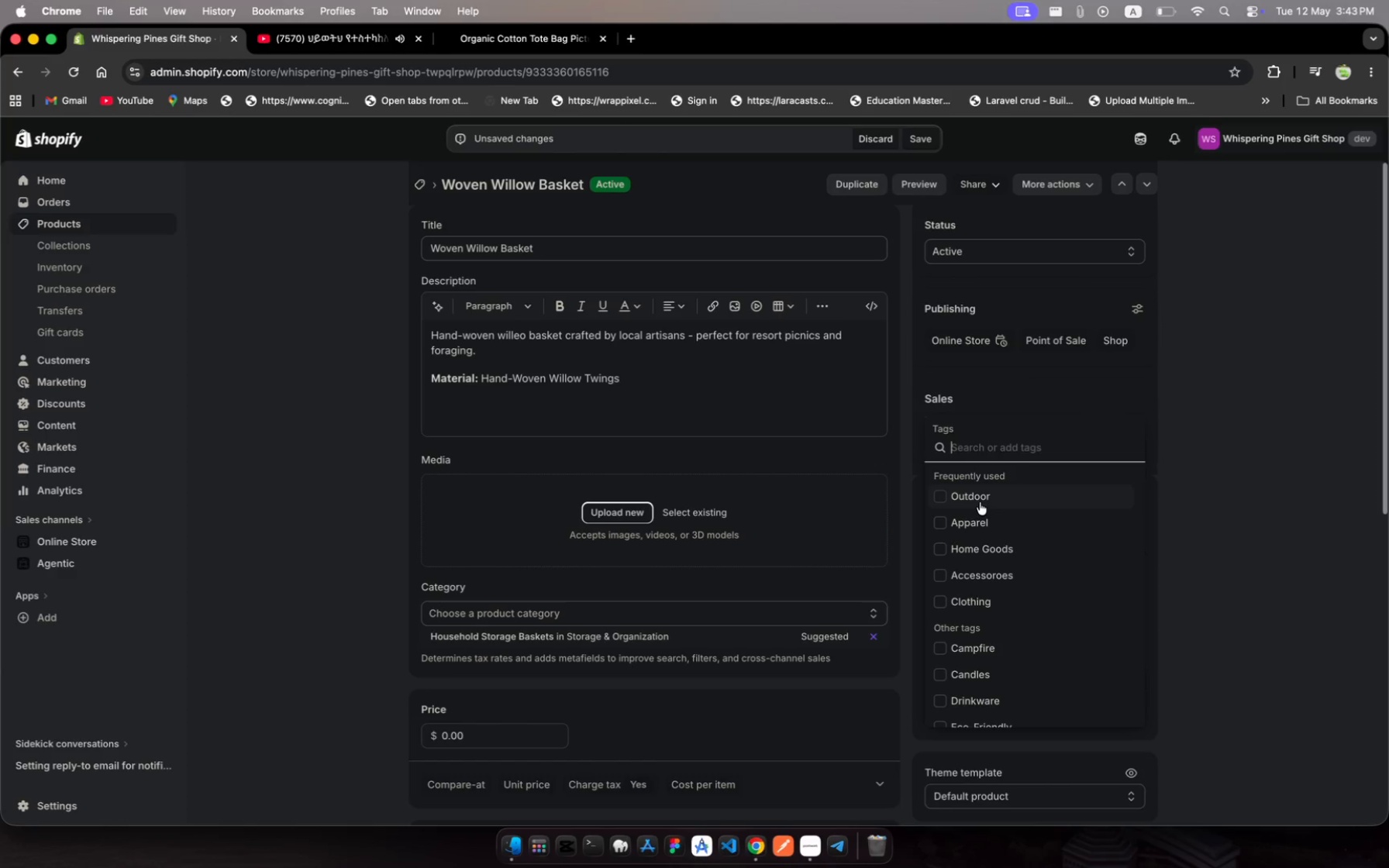 
left_click([990, 548])
 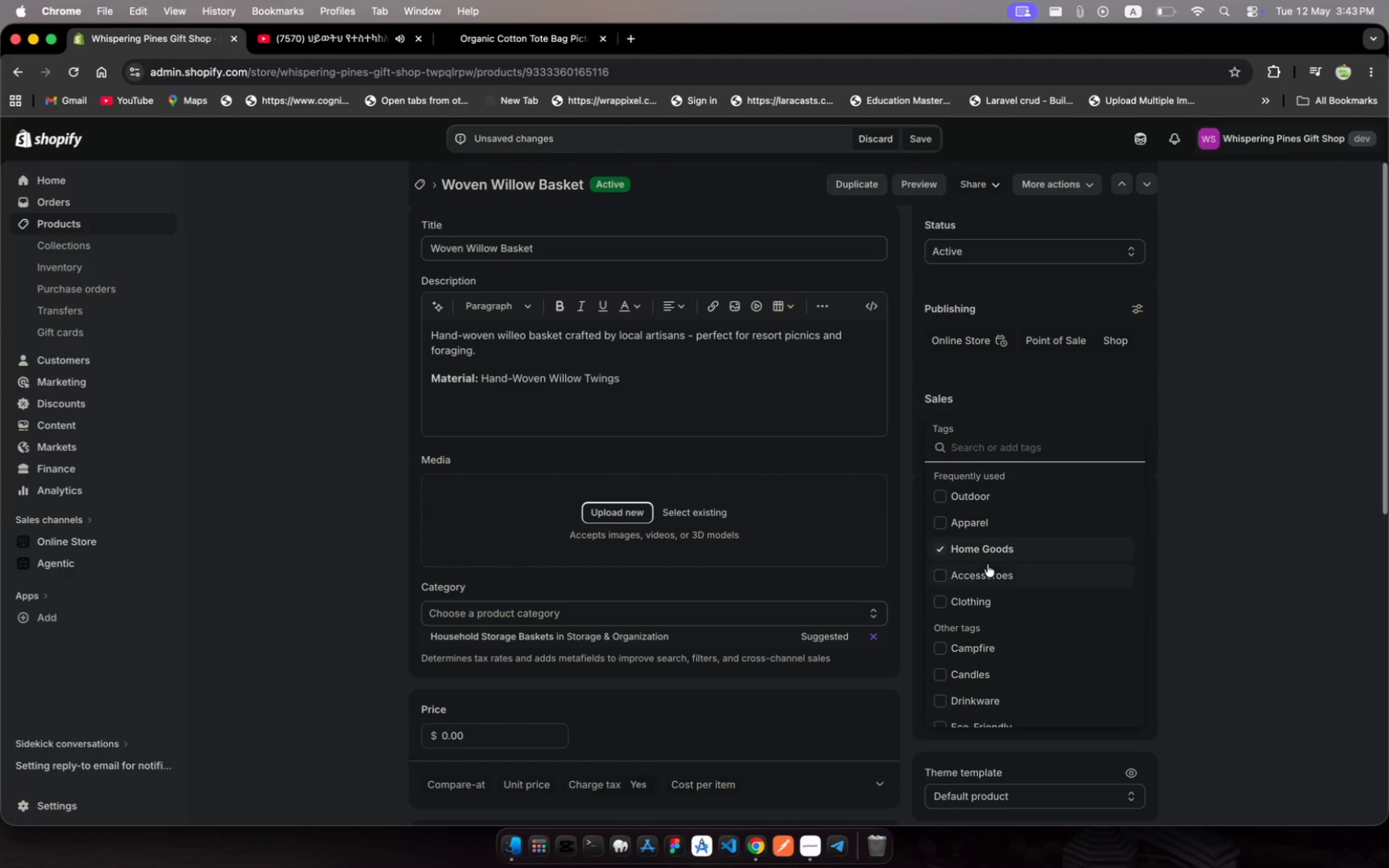 
scroll: coordinate [1023, 591], scroll_direction: down, amount: 47.0
 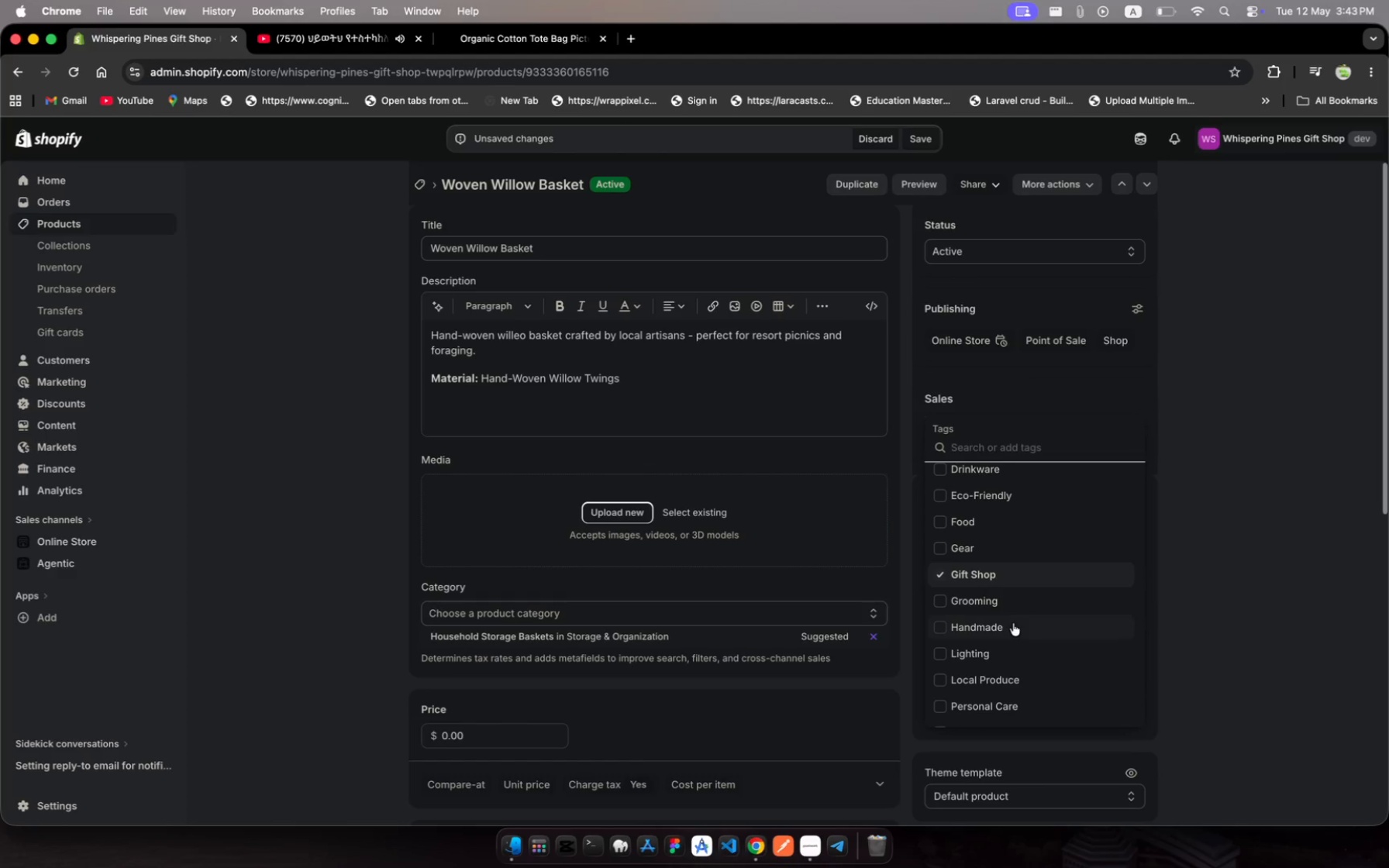 
left_click([1013, 623])
 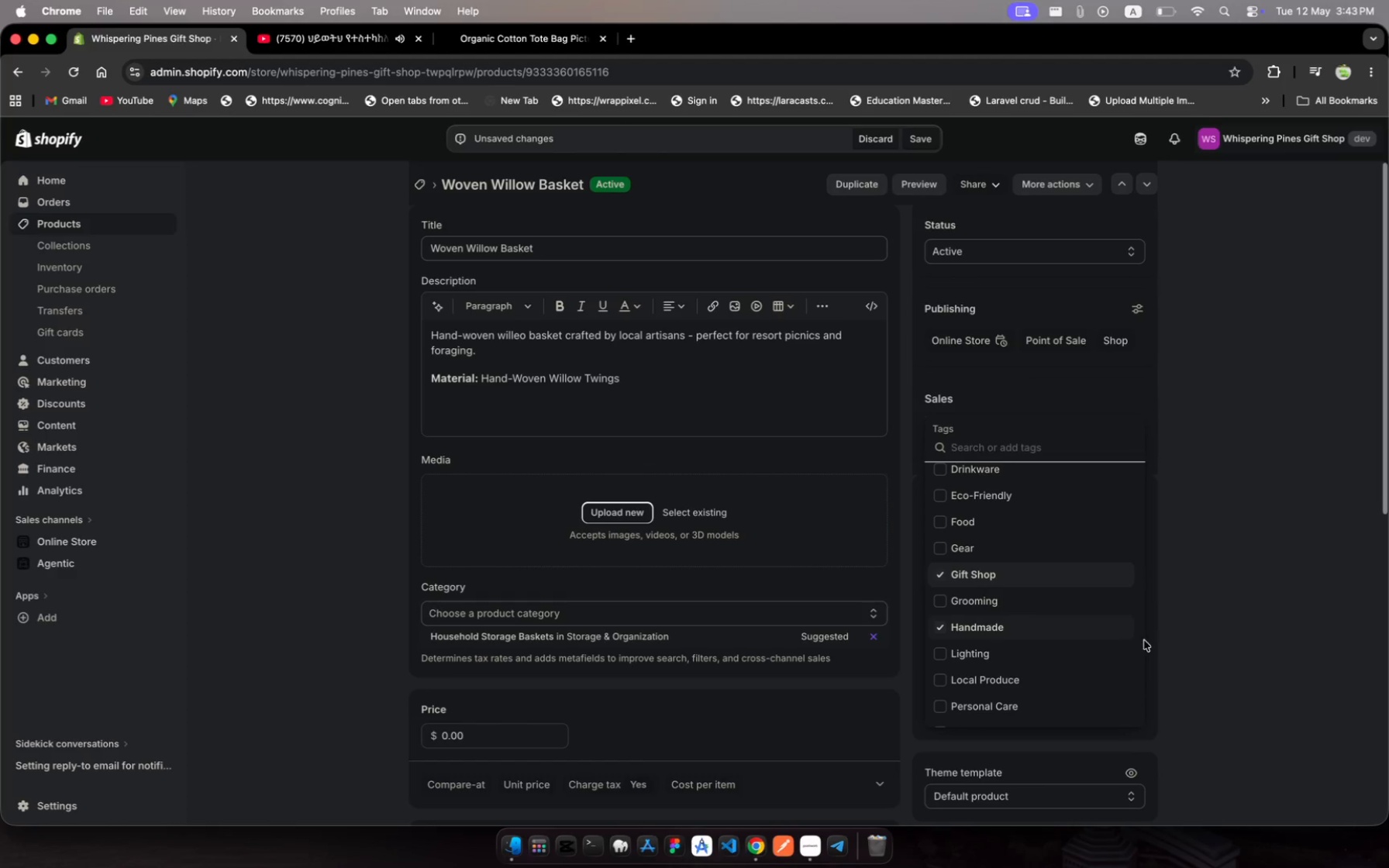 
left_click([1221, 625])
 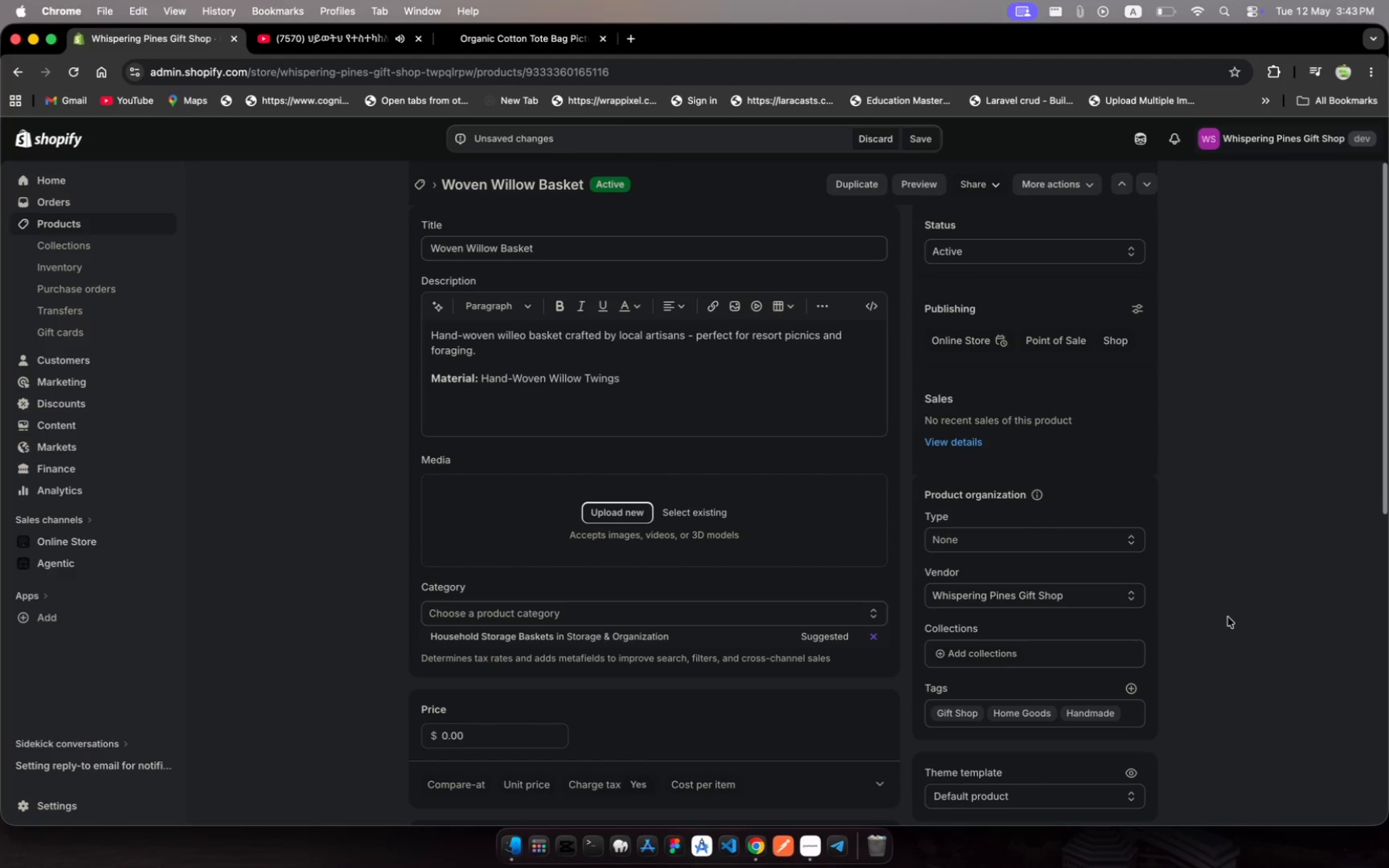 
wait(8.99)
 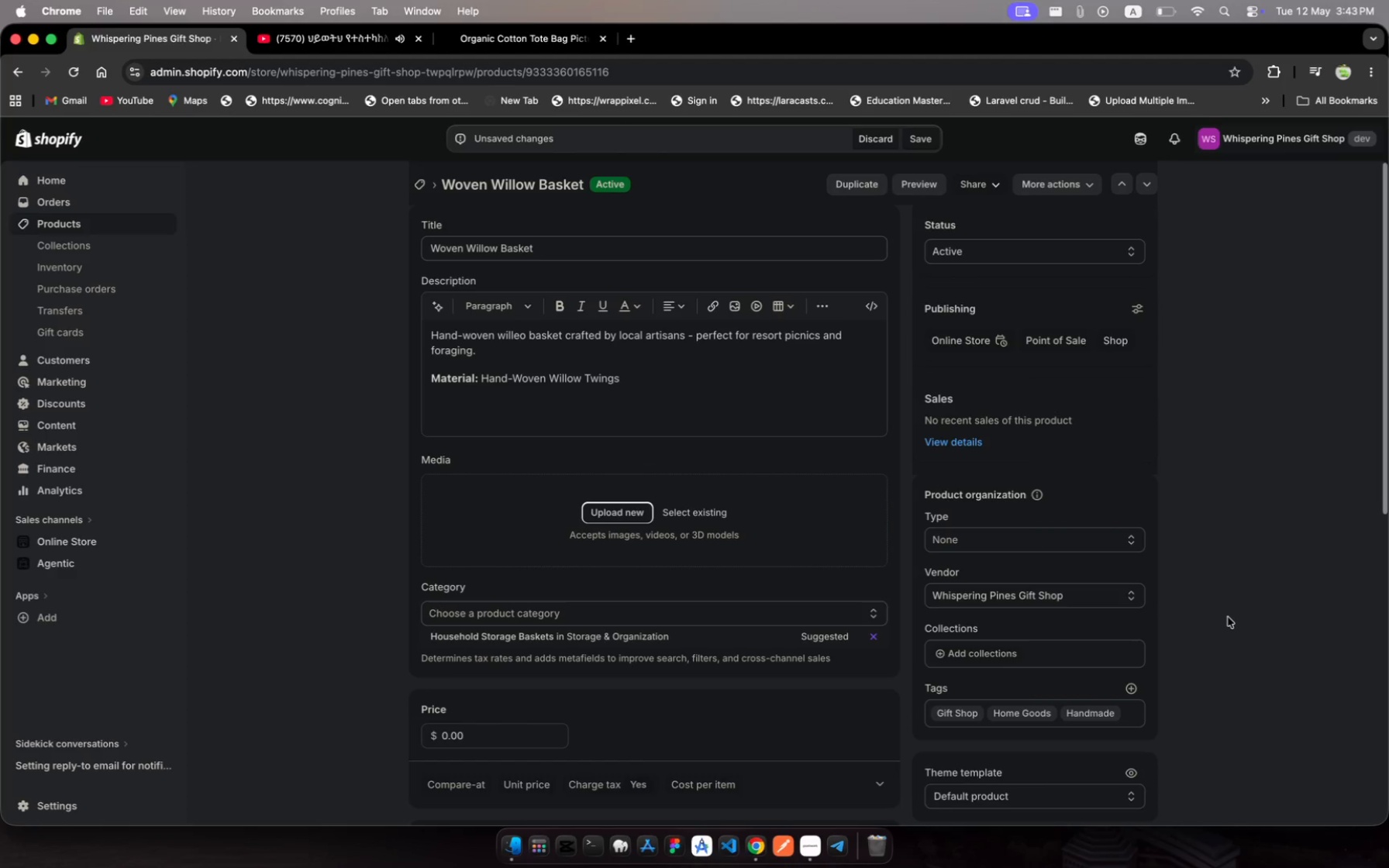 
scroll: coordinate [715, 661], scroll_direction: down, amount: 7.0
 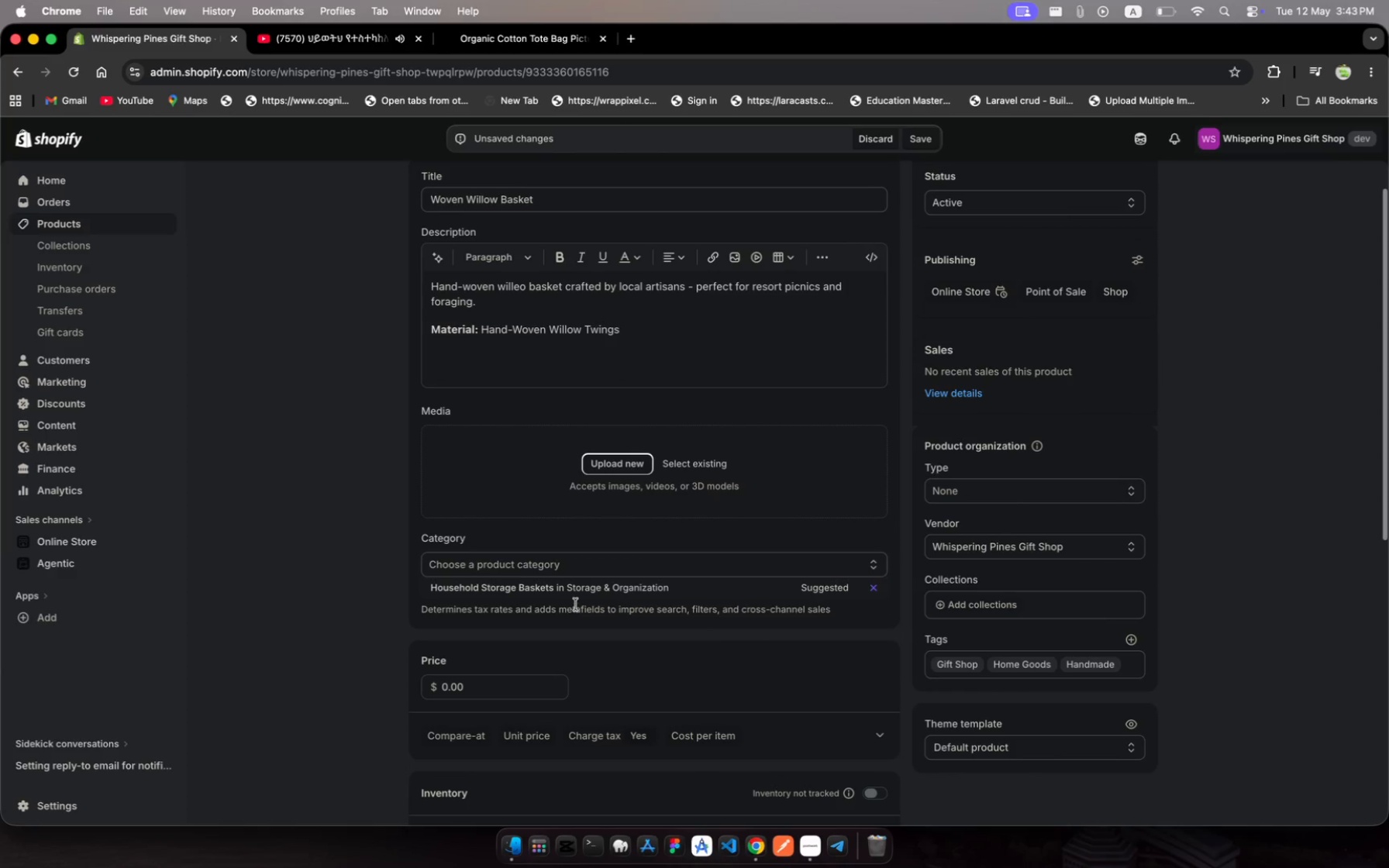 
left_click([567, 583])
 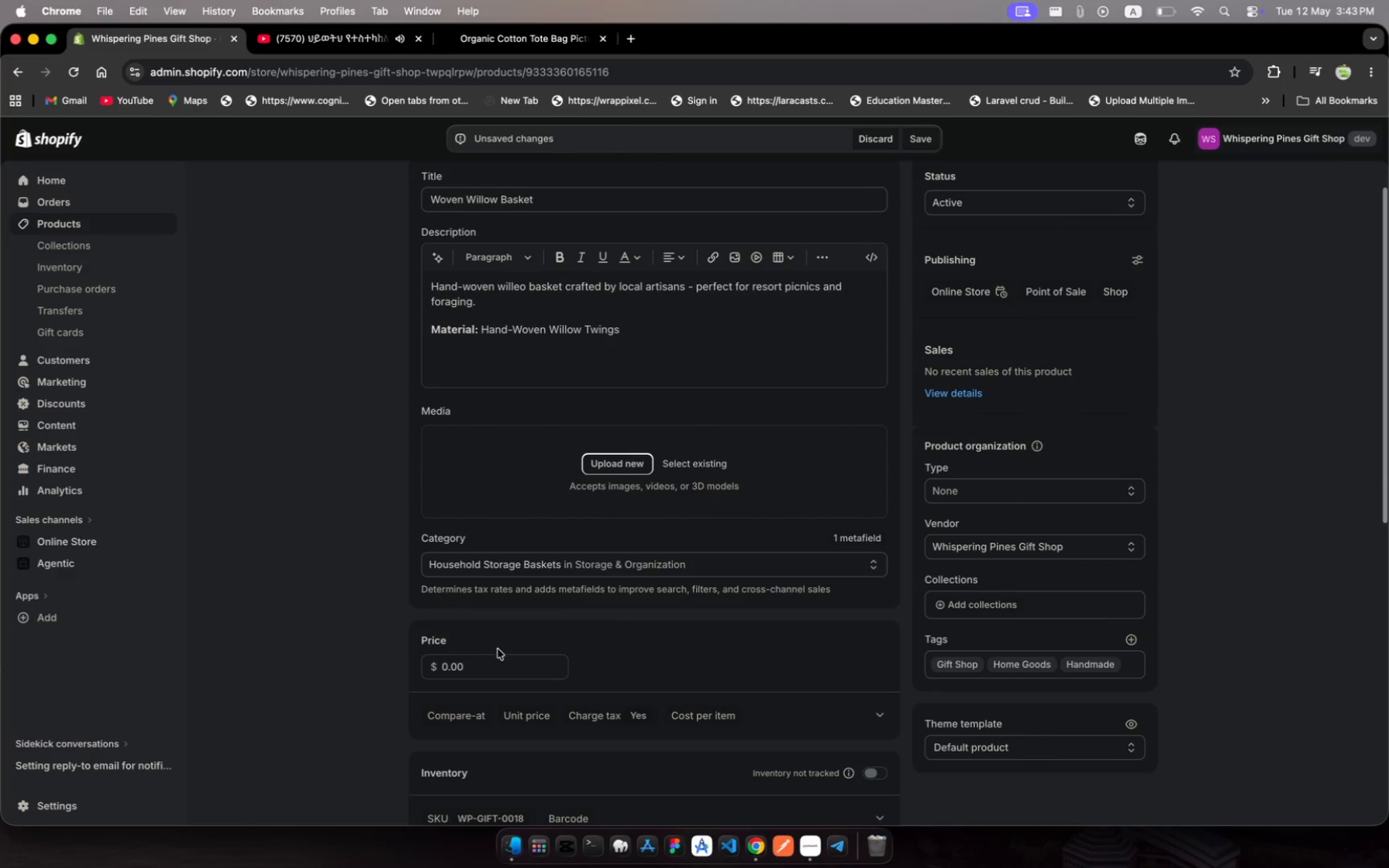 
left_click([484, 659])
 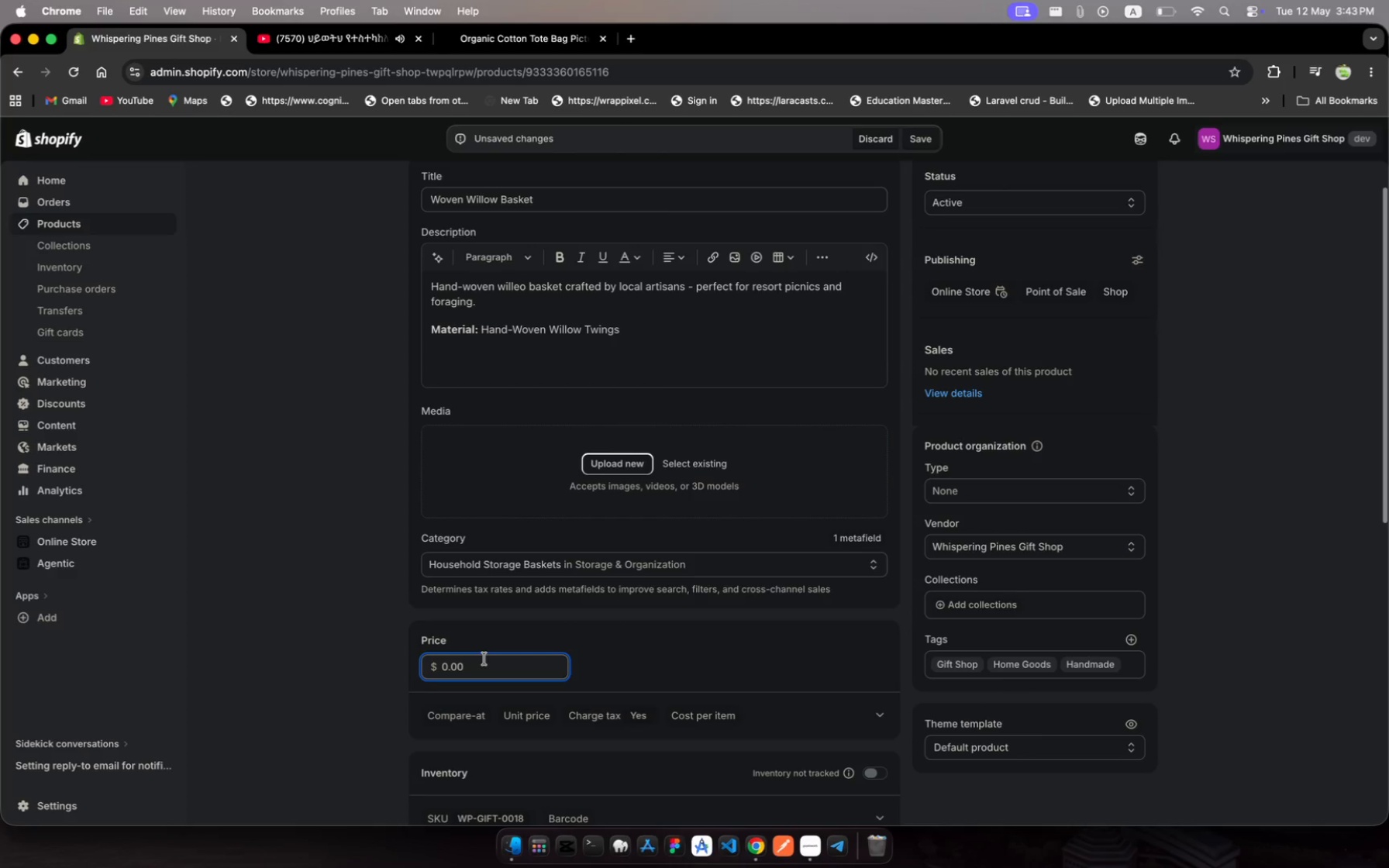 
left_click_drag(start_coordinate=[484, 659], to_coordinate=[450, 656])
 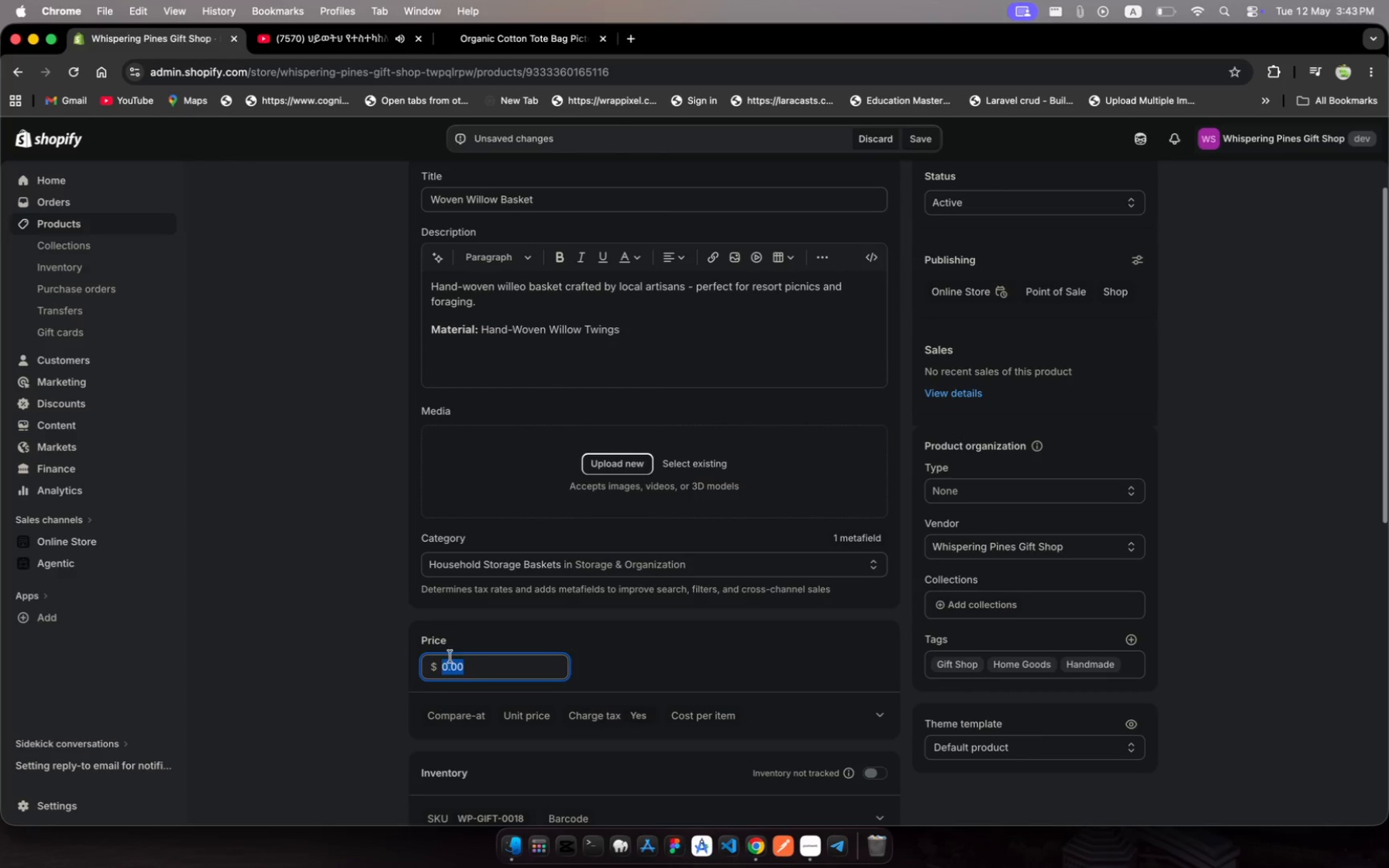 
type(65)
 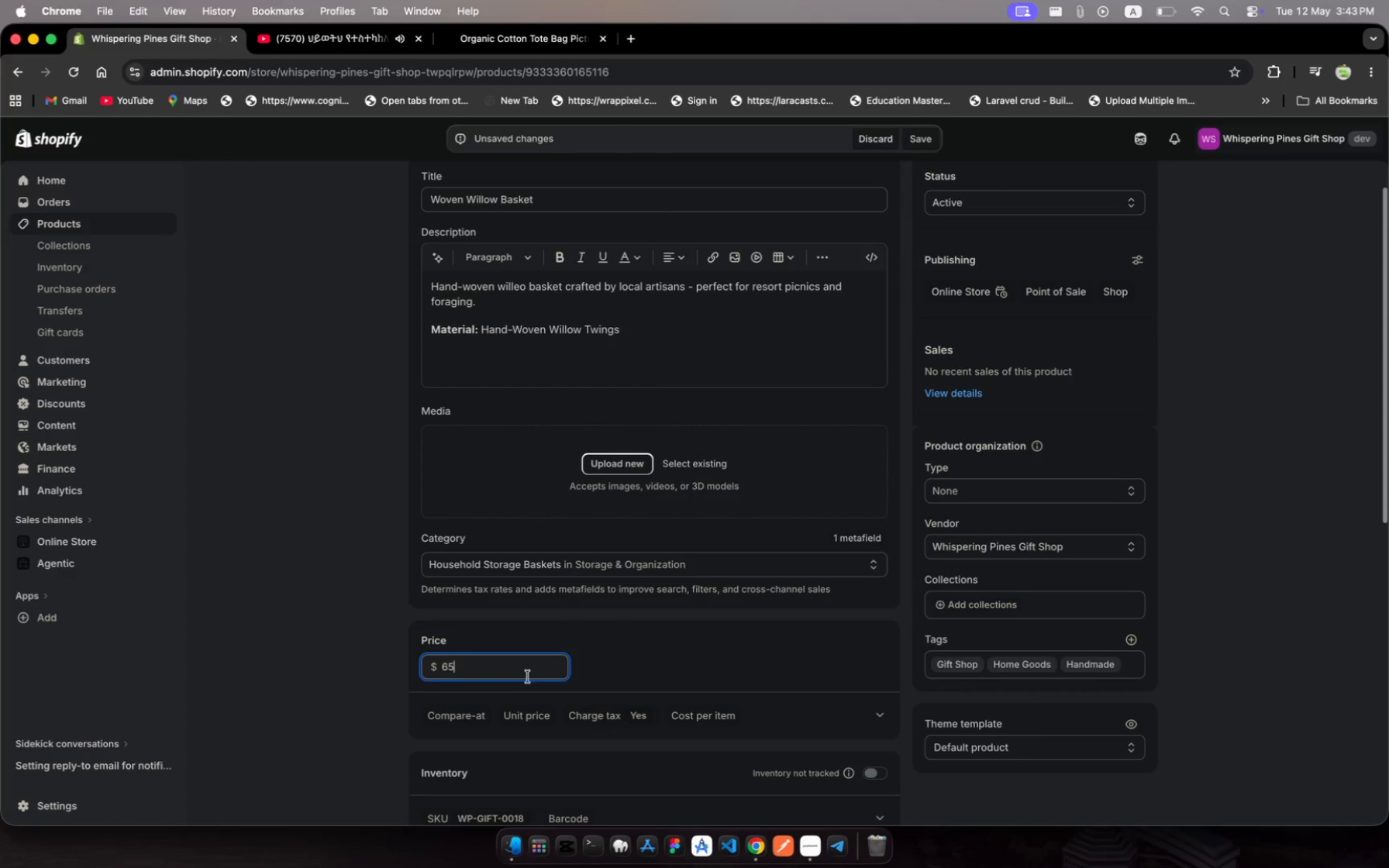 
scroll: coordinate [580, 690], scroll_direction: down, amount: 19.0
 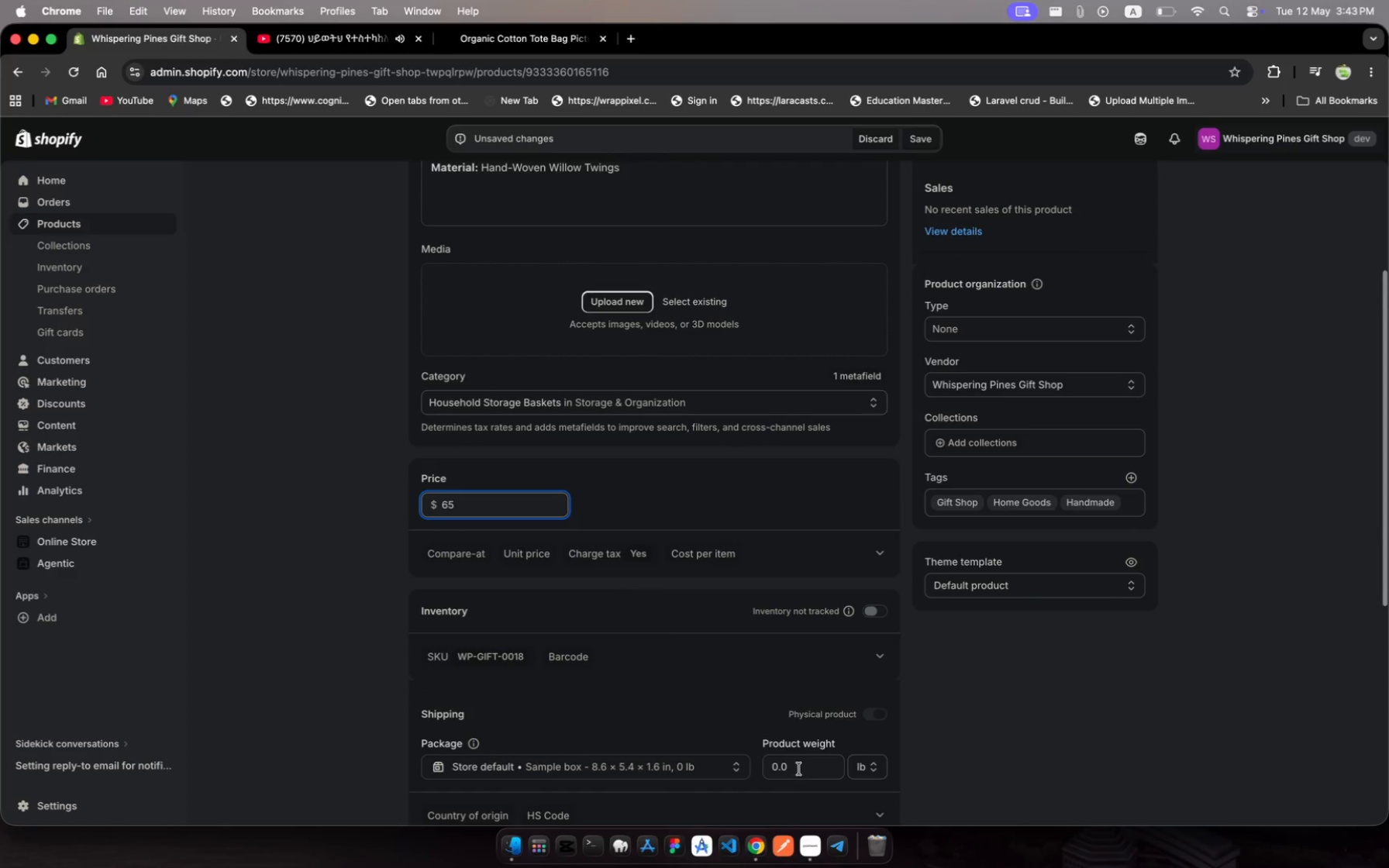 
left_click([797, 767])
 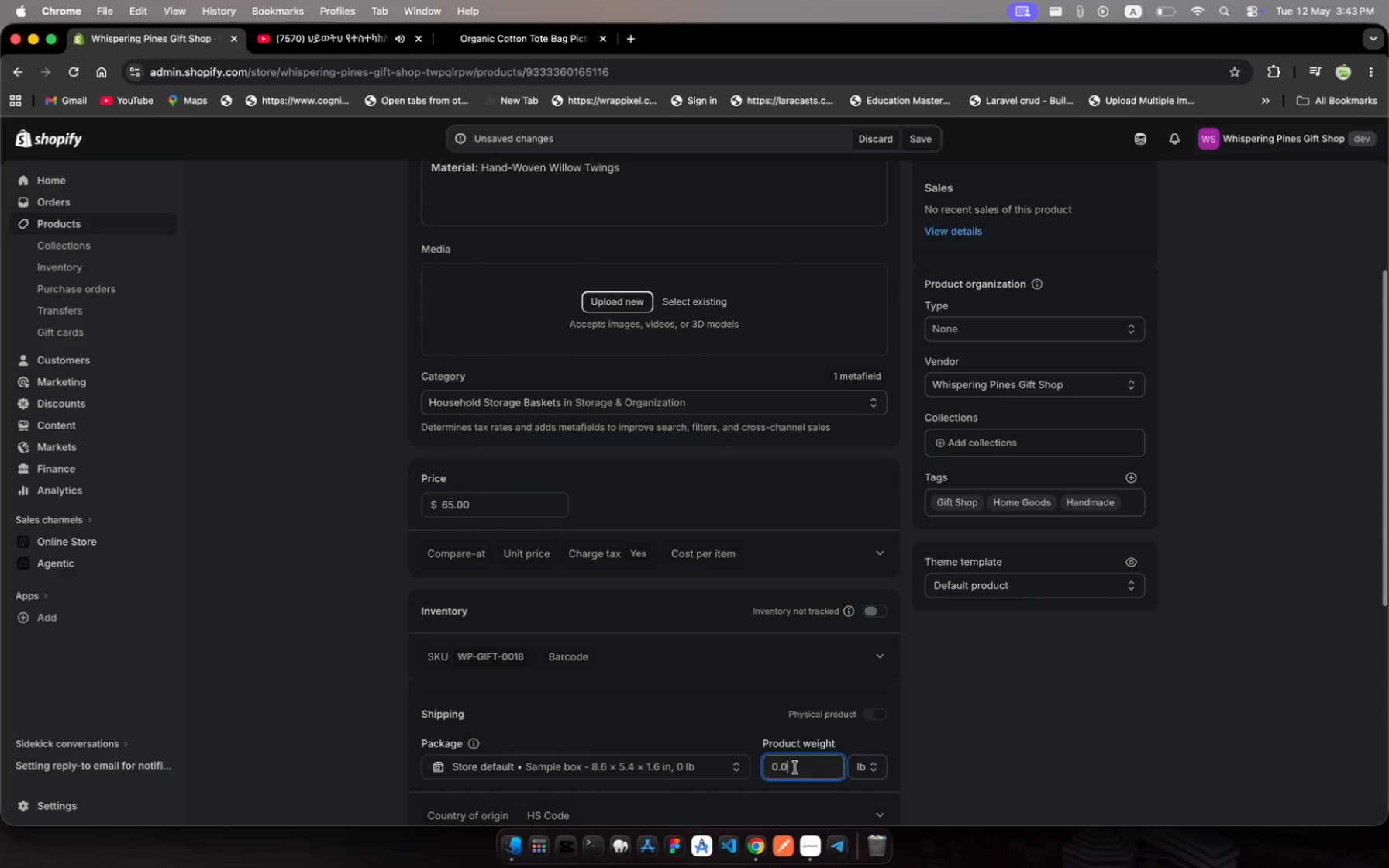 
left_click_drag(start_coordinate=[797, 767], to_coordinate=[756, 759])
 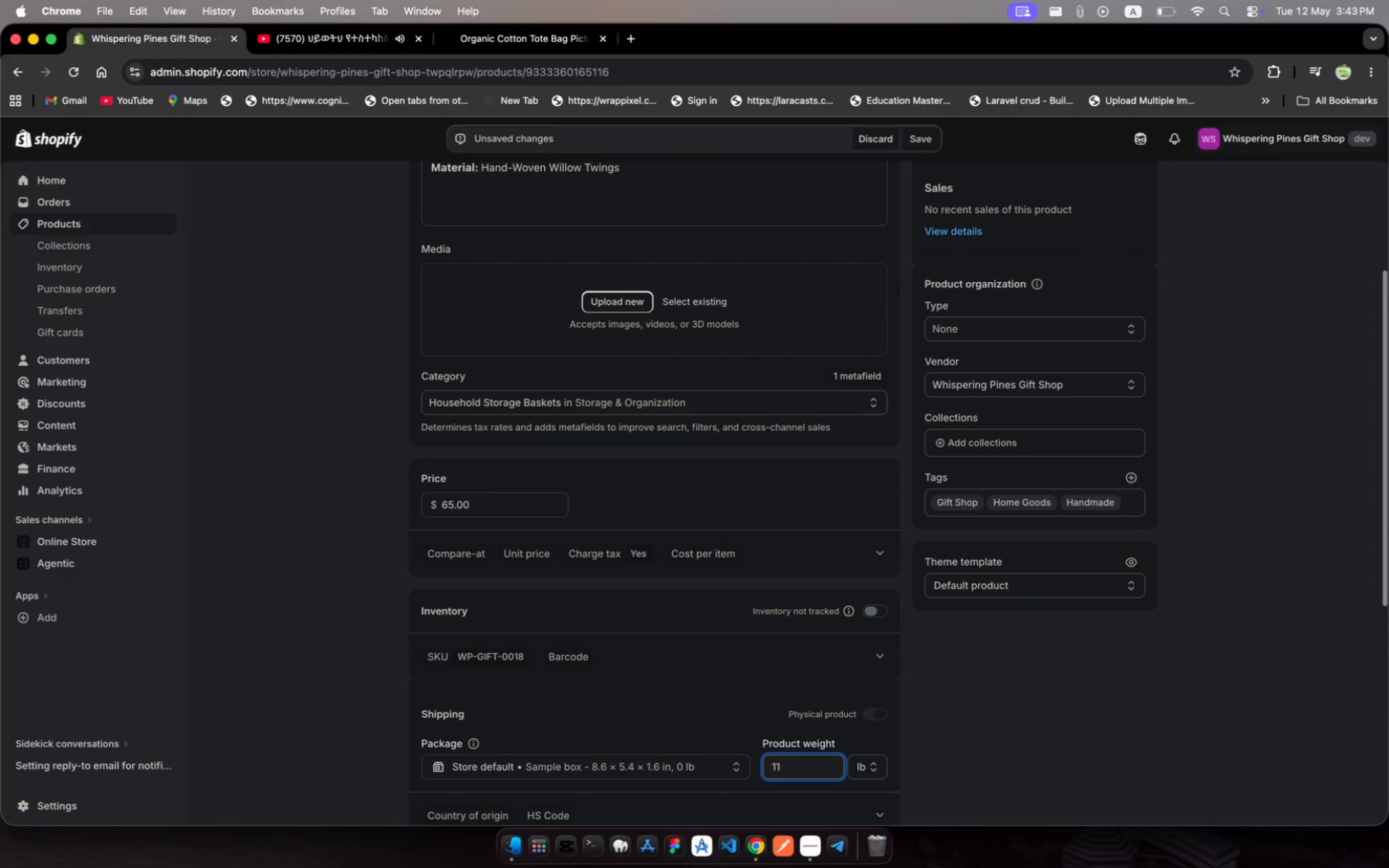 
type(1100)
 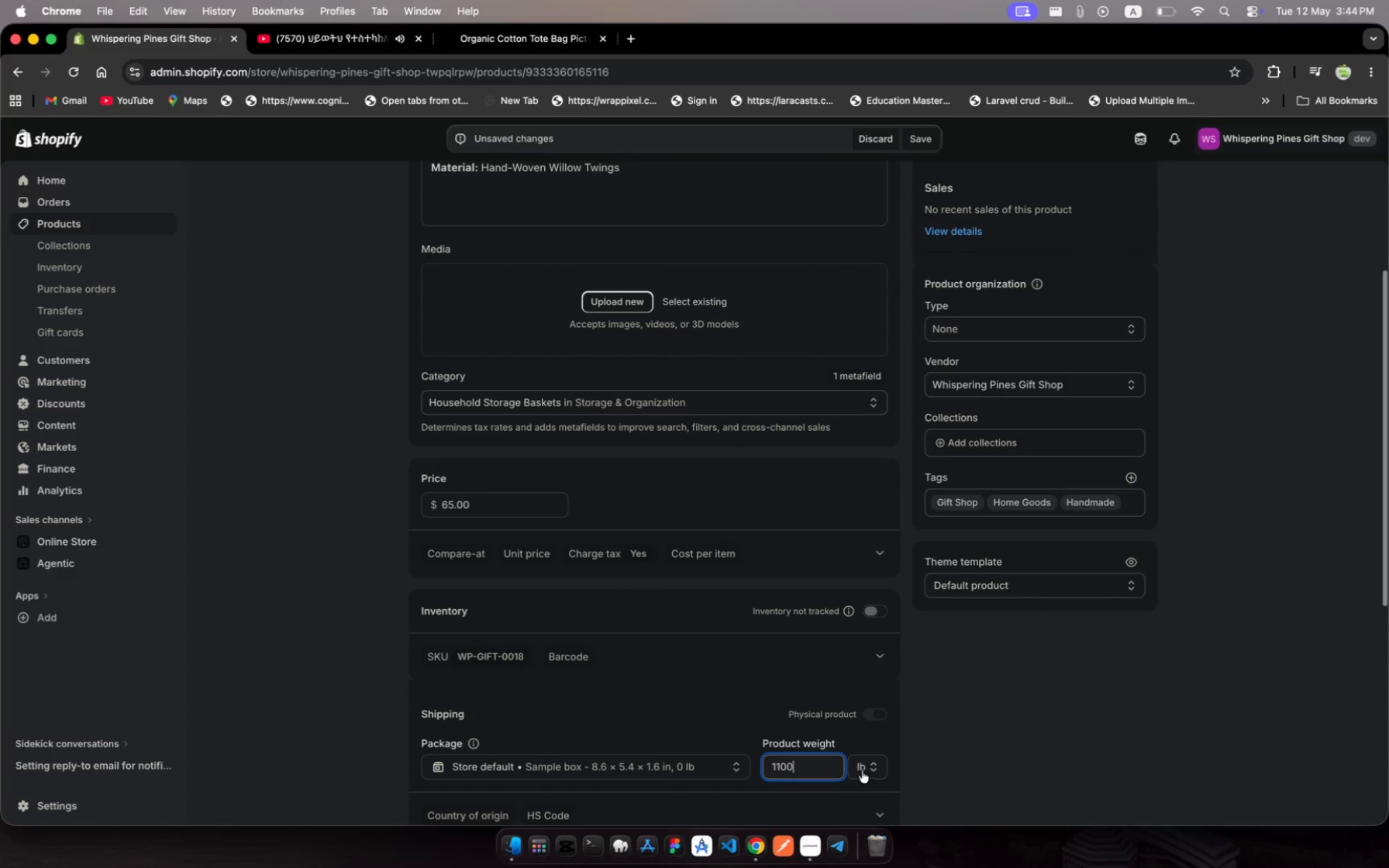 
left_click([871, 770])
 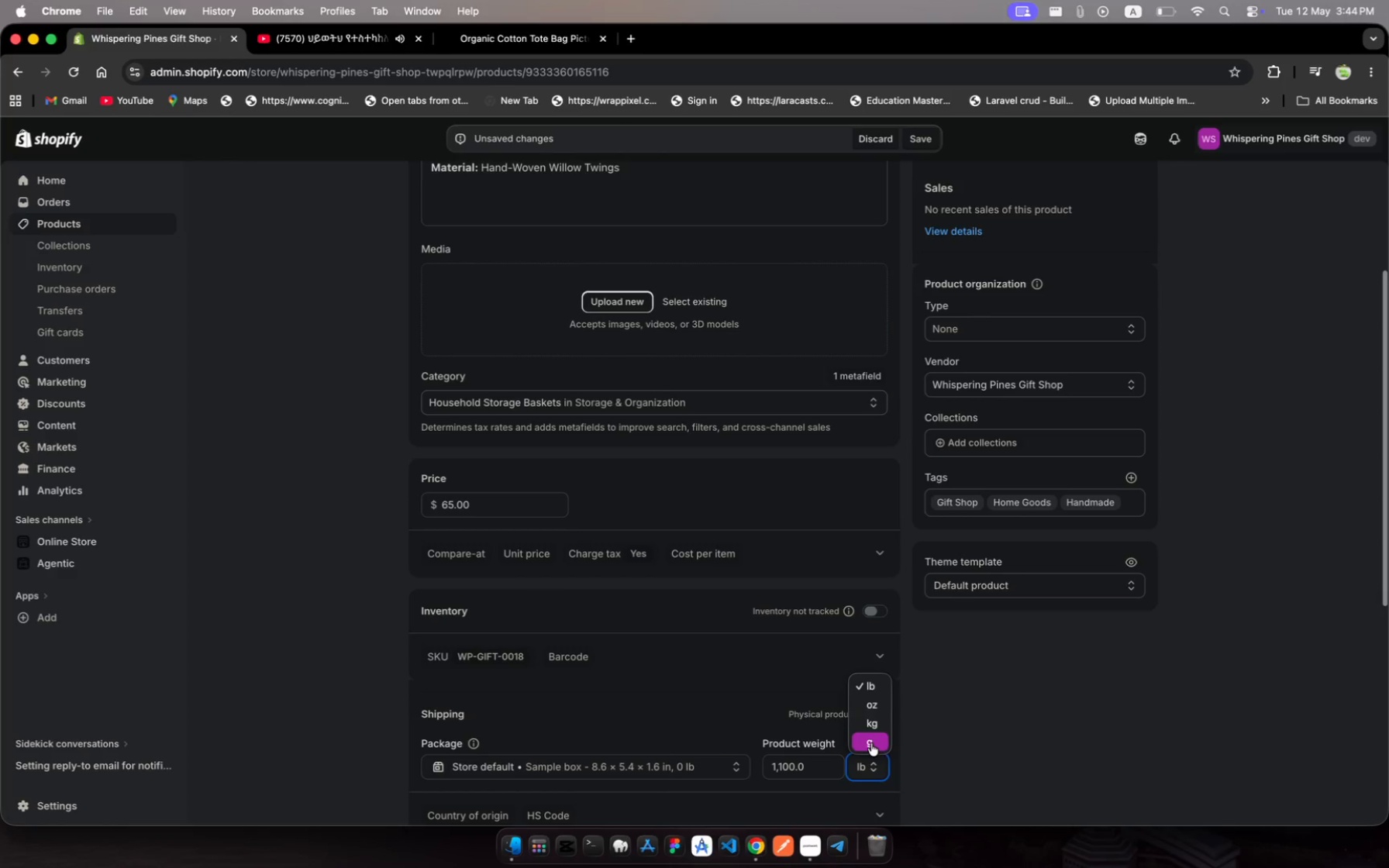 
left_click([871, 743])
 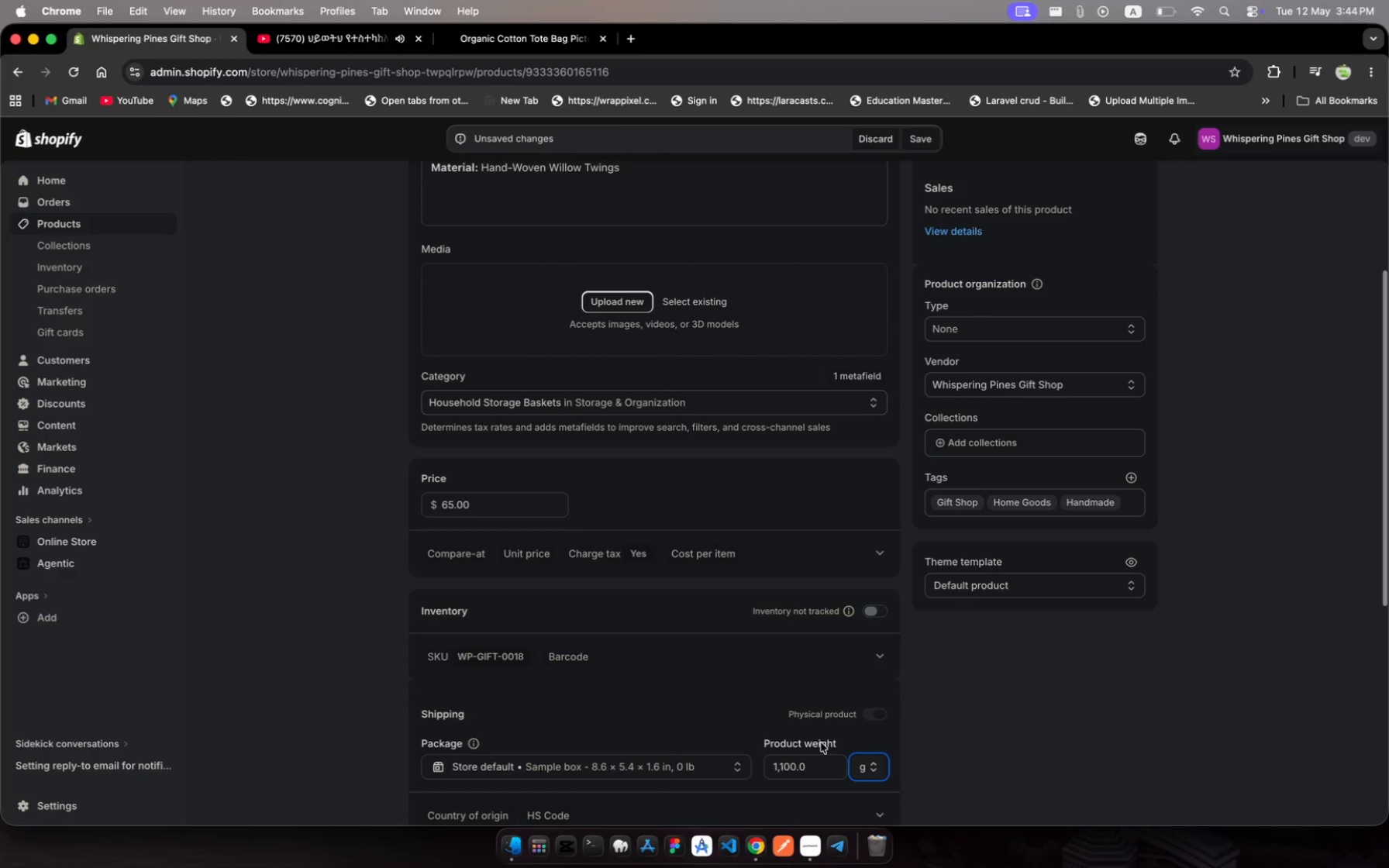 
scroll: coordinate [785, 760], scroll_direction: down, amount: 14.0
 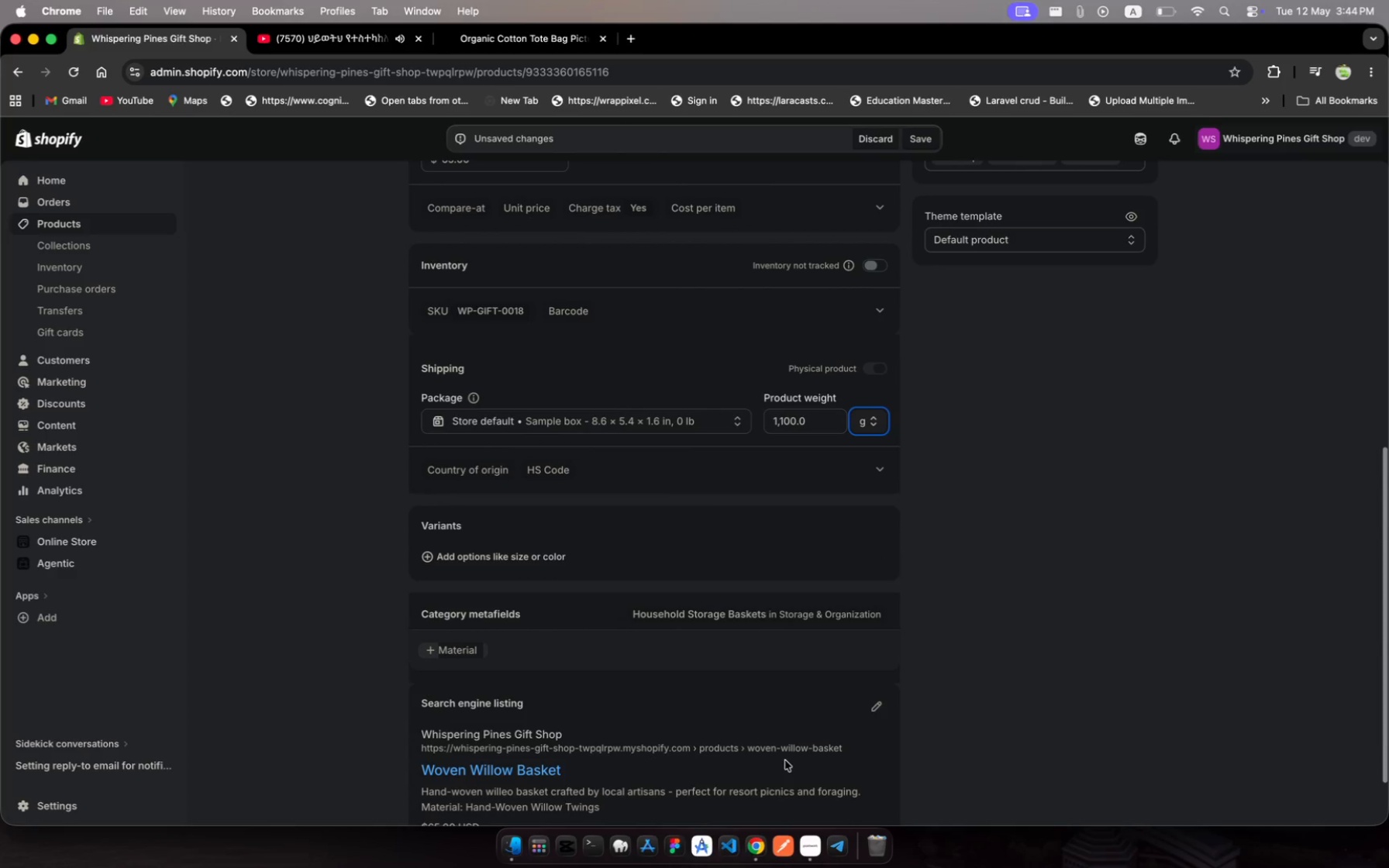 
scroll: coordinate [785, 760], scroll_direction: up, amount: 104.0
 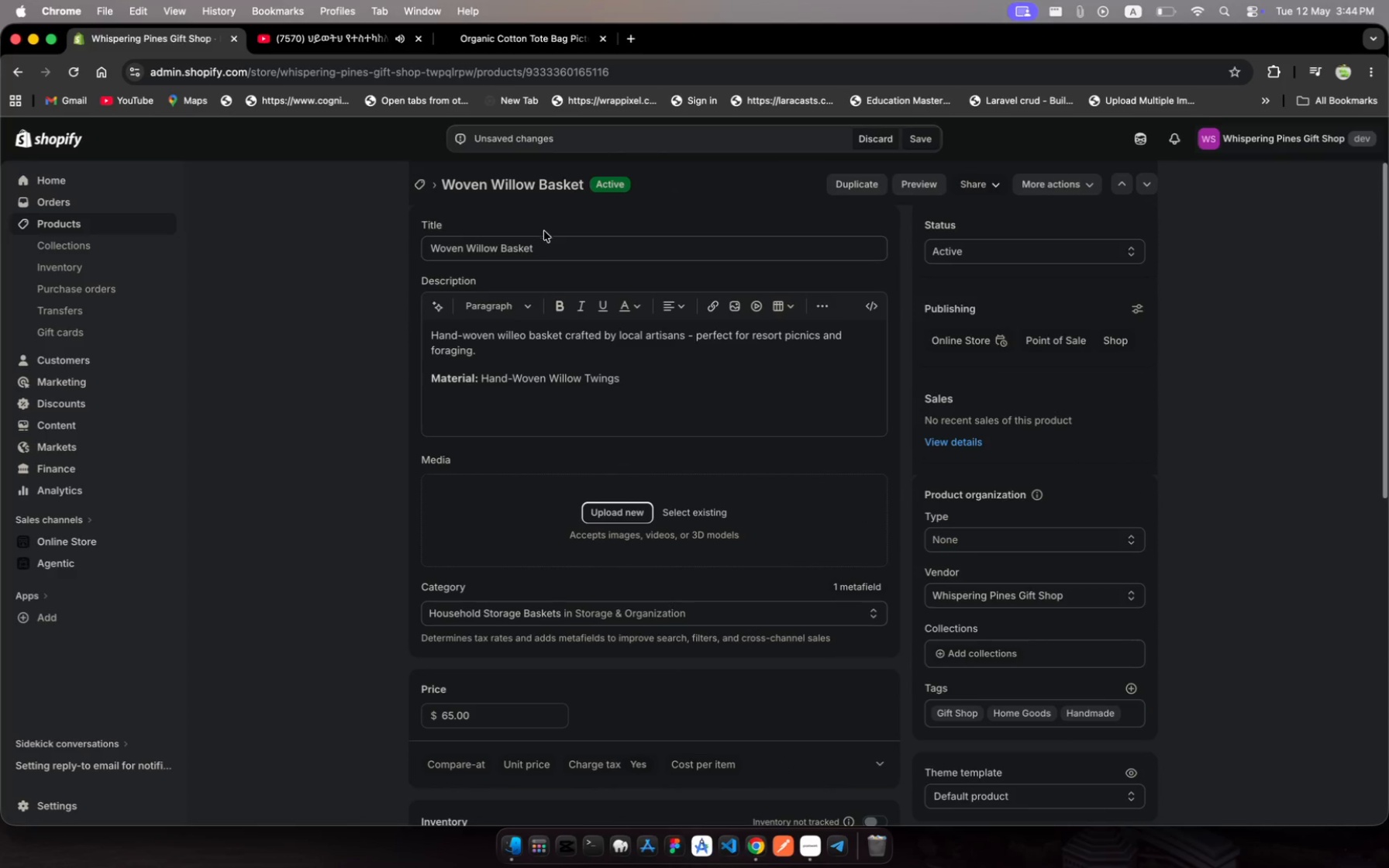 
left_click([536, 249])
 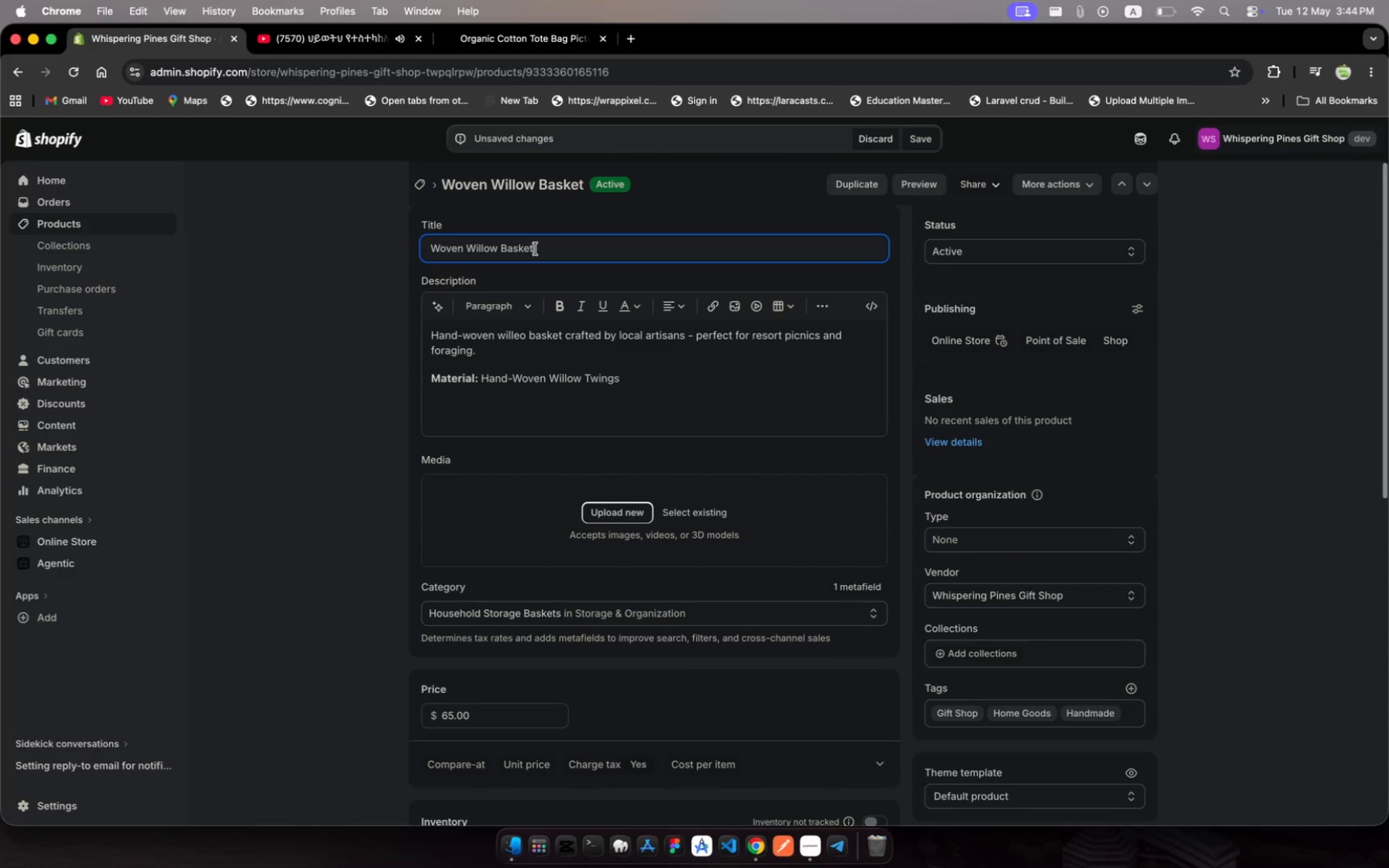 
left_click_drag(start_coordinate=[536, 249], to_coordinate=[470, 253])
 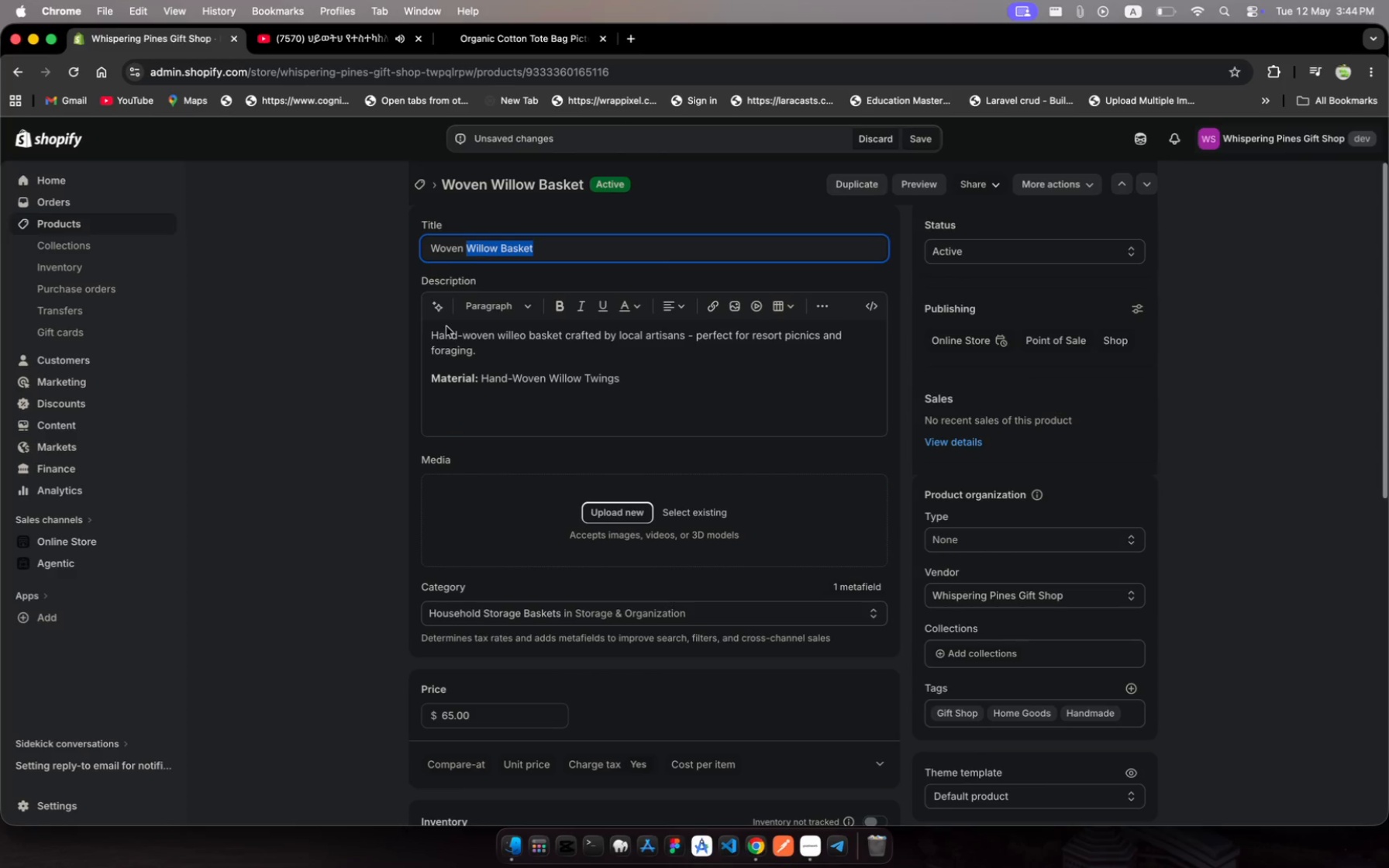 
key(Meta+C)
 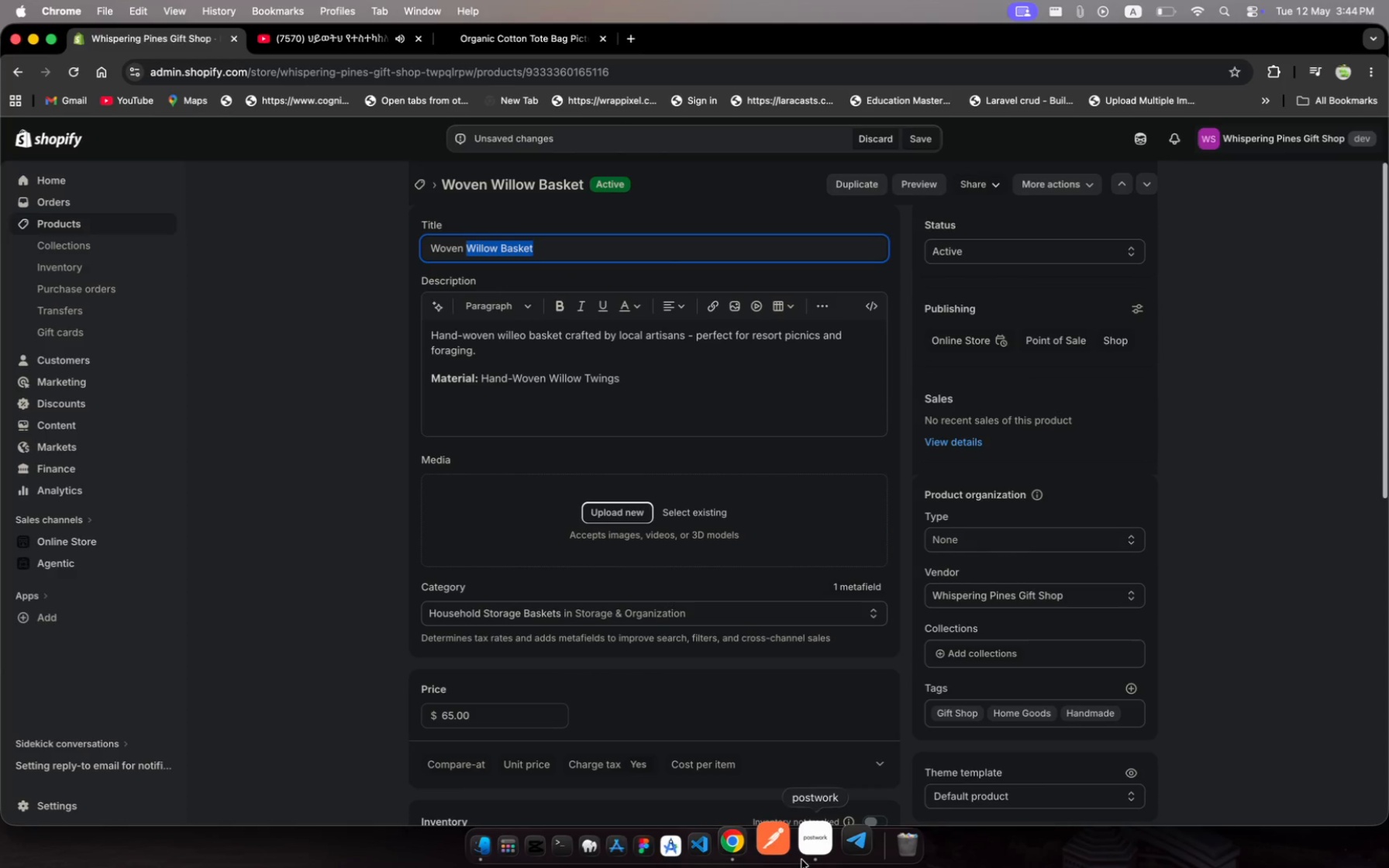 
left_click([804, 855])